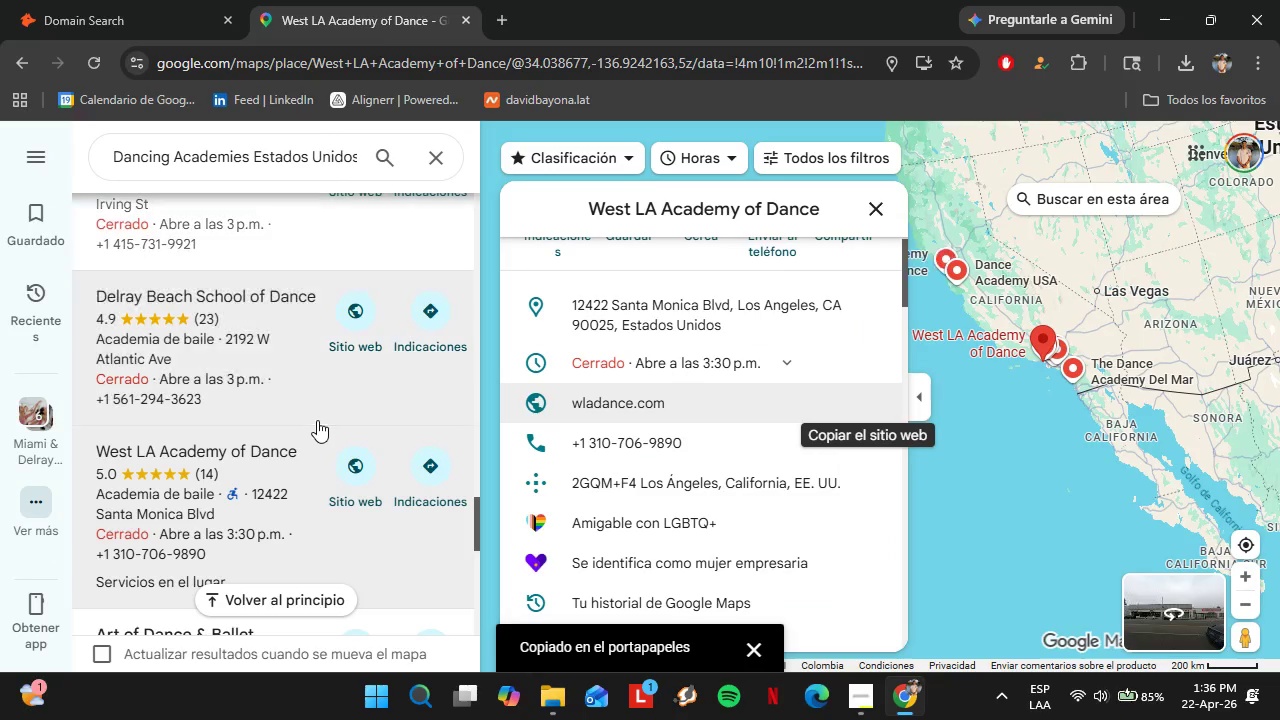 
left_click([264, 416])
 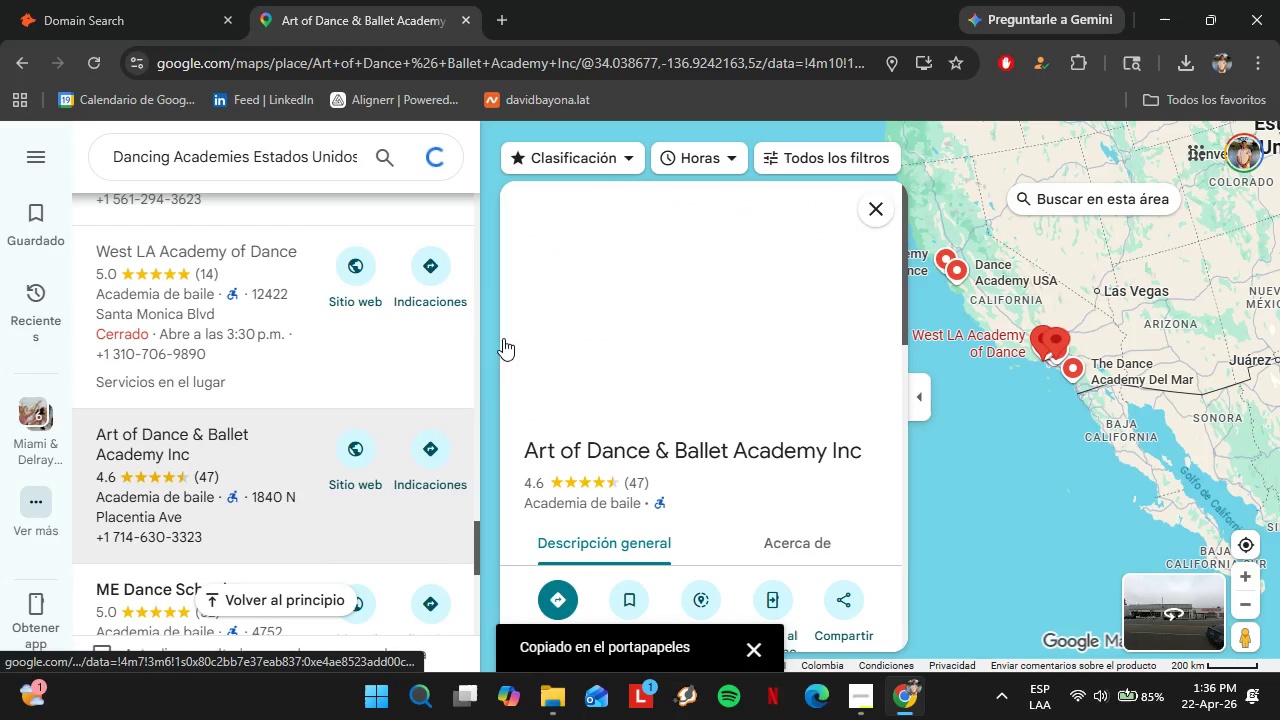 
scroll: coordinate [825, 484], scroll_direction: down, amount: 5.0
 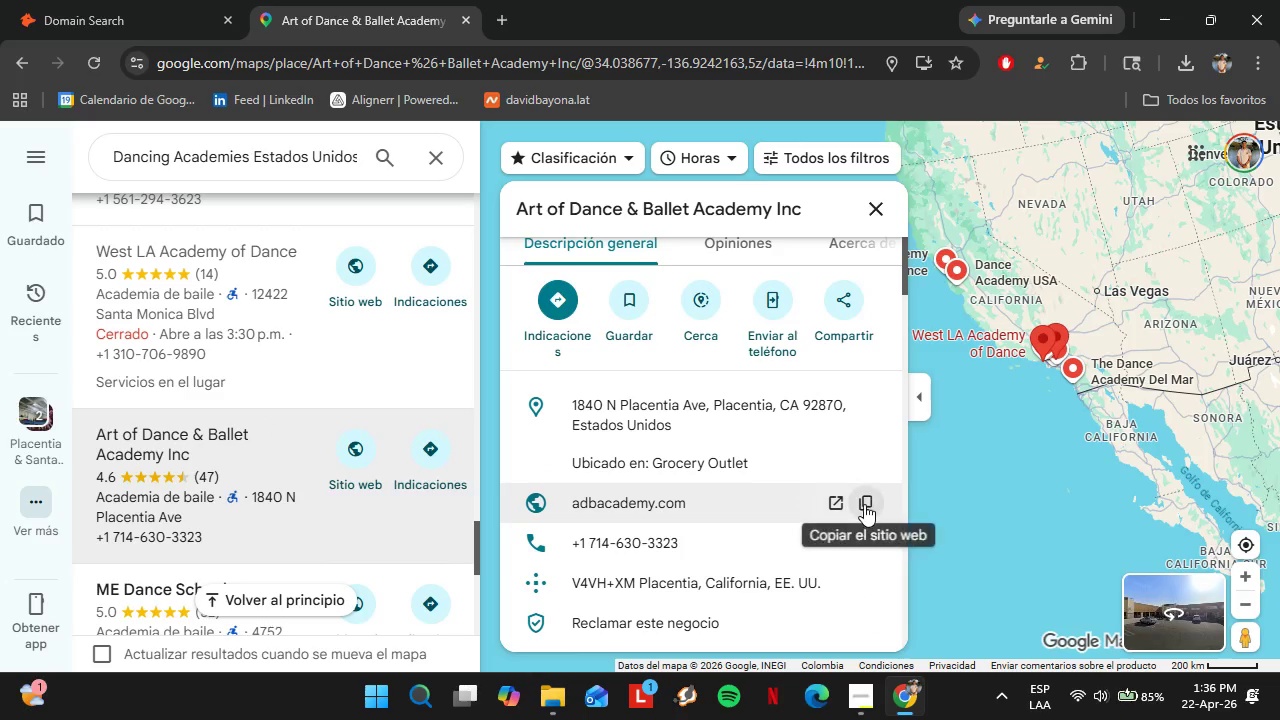 
left_click([858, 504])
 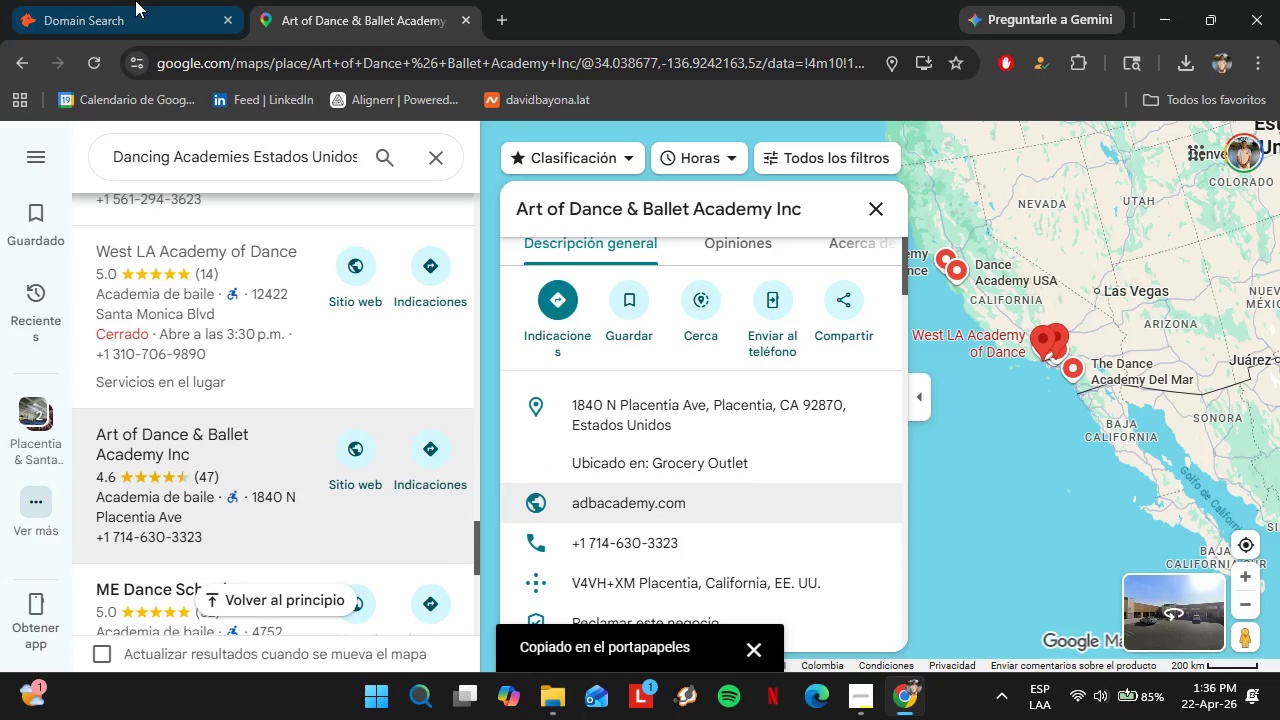 
left_click([126, 0])
 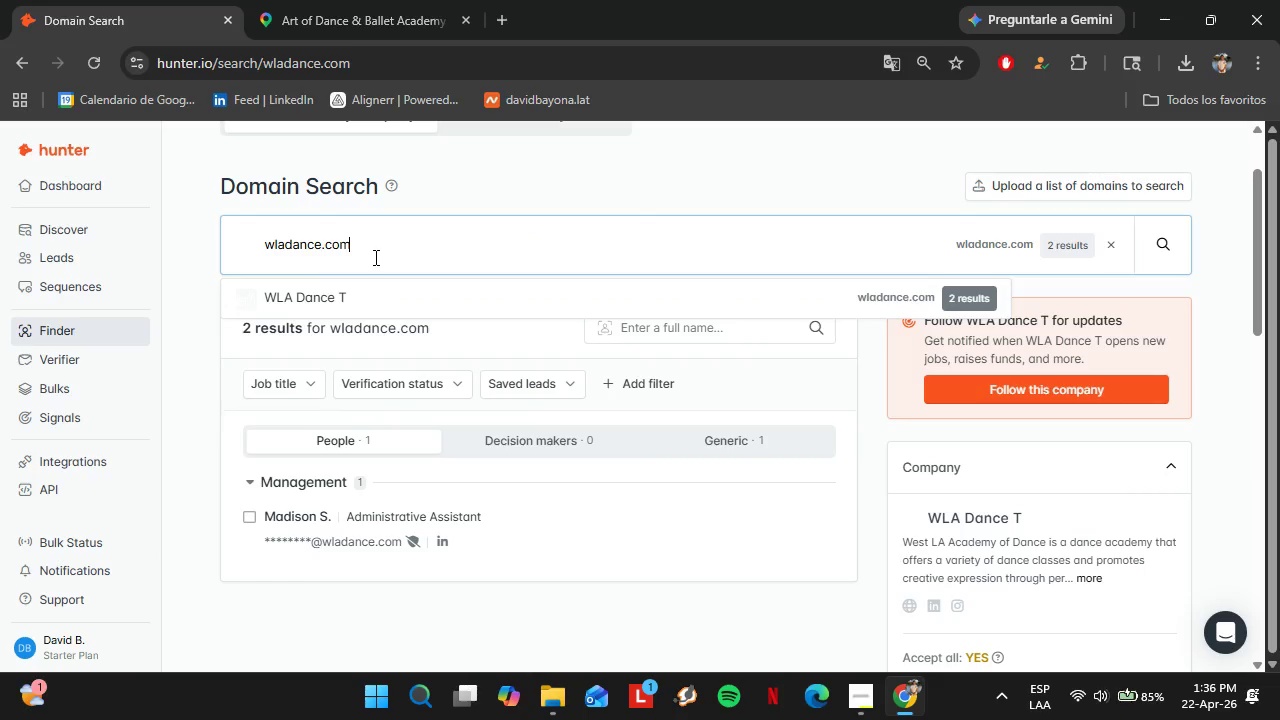 
double_click([374, 257])
 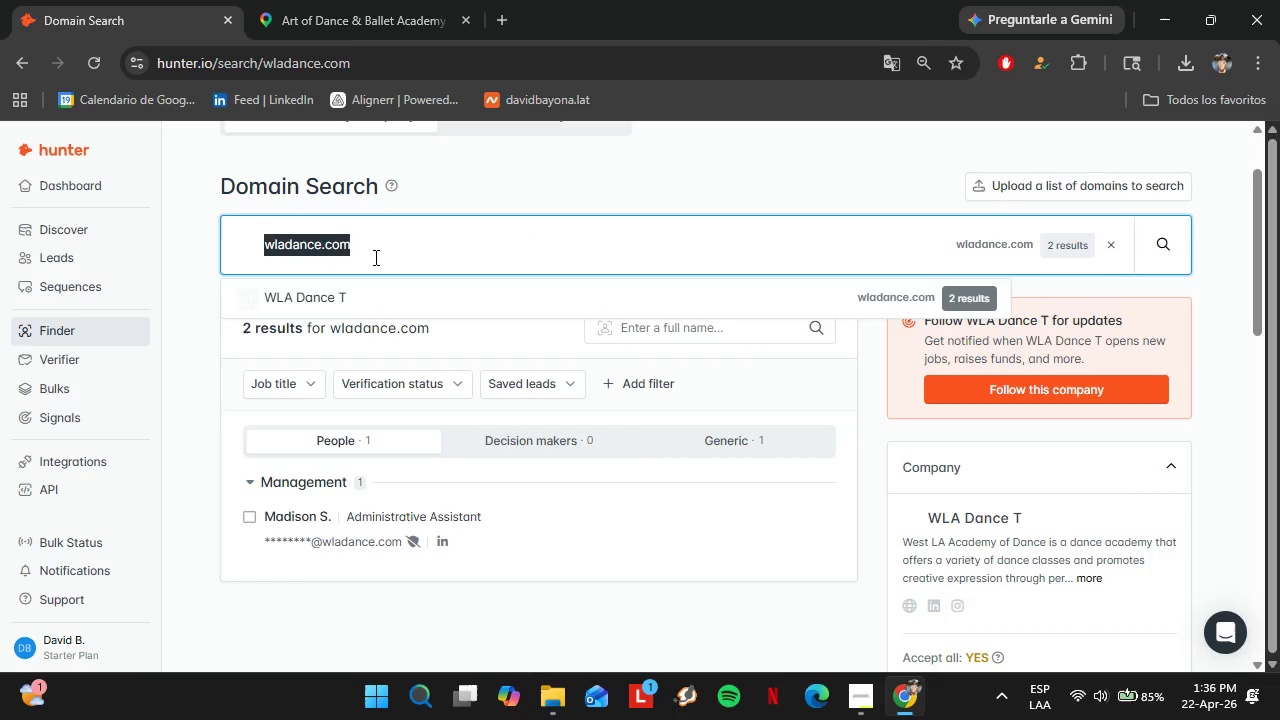 
triple_click([374, 257])
 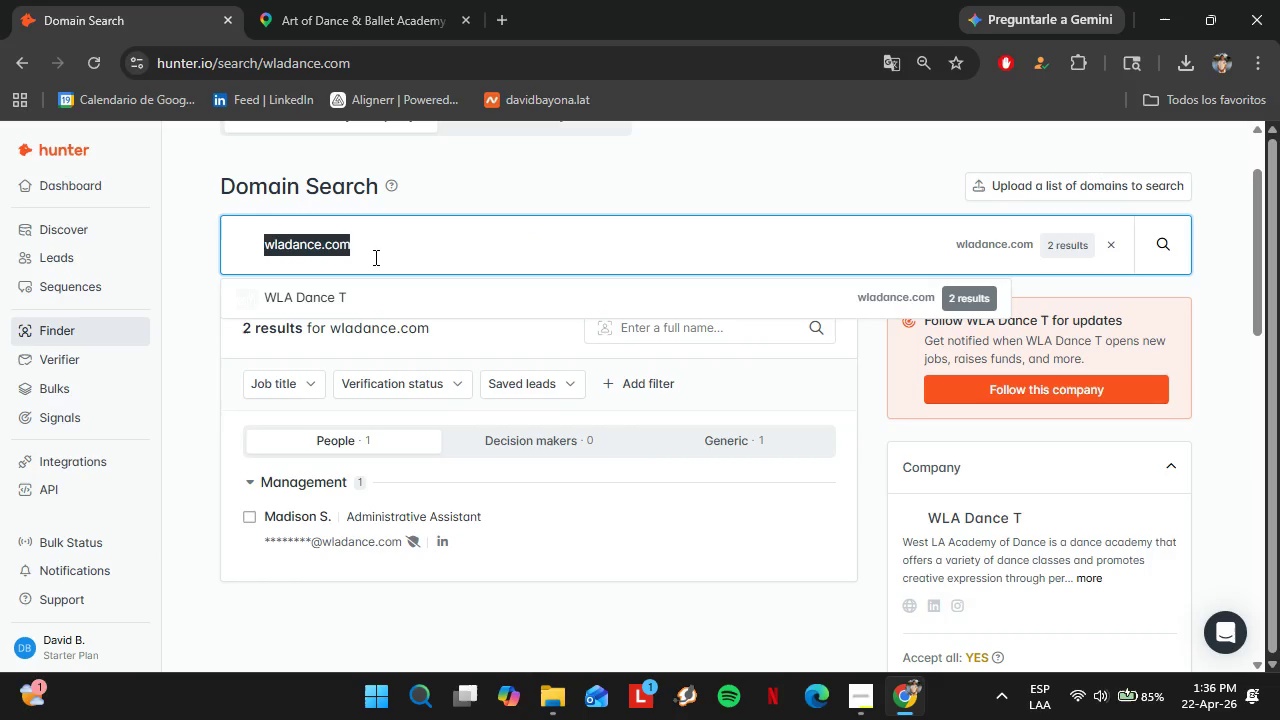 
key(Control+V)
 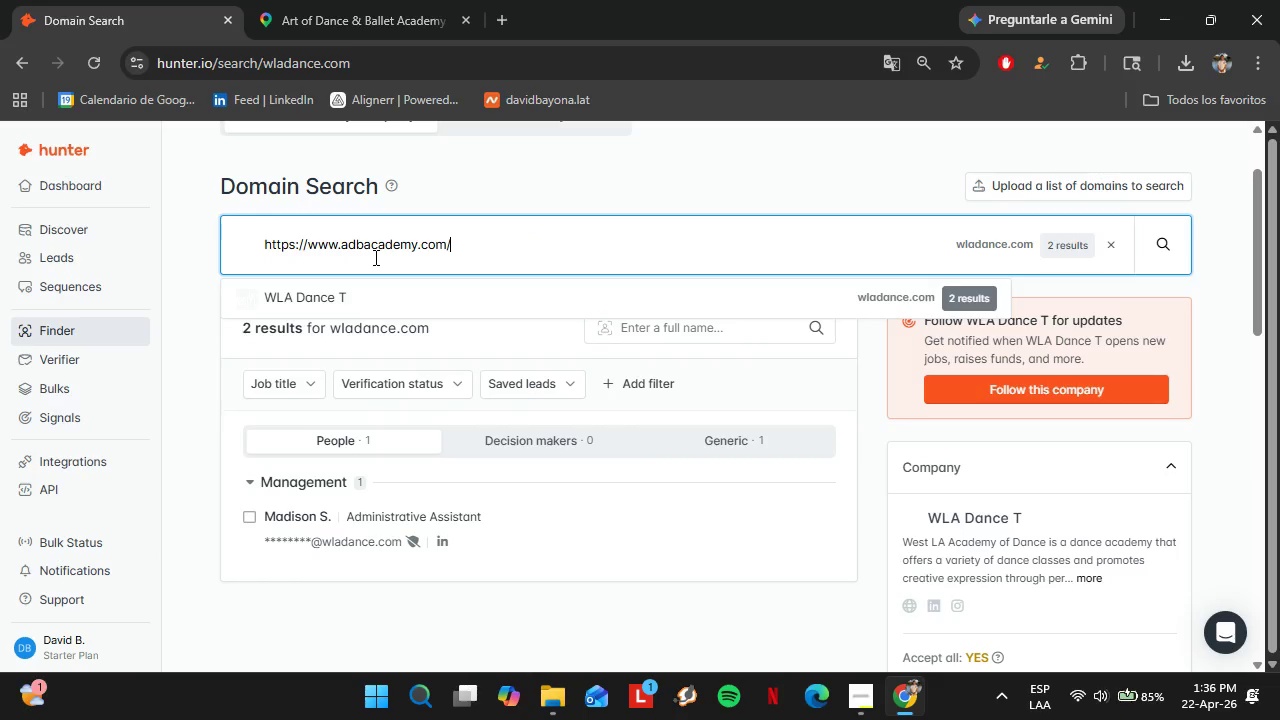 
key(Enter)
 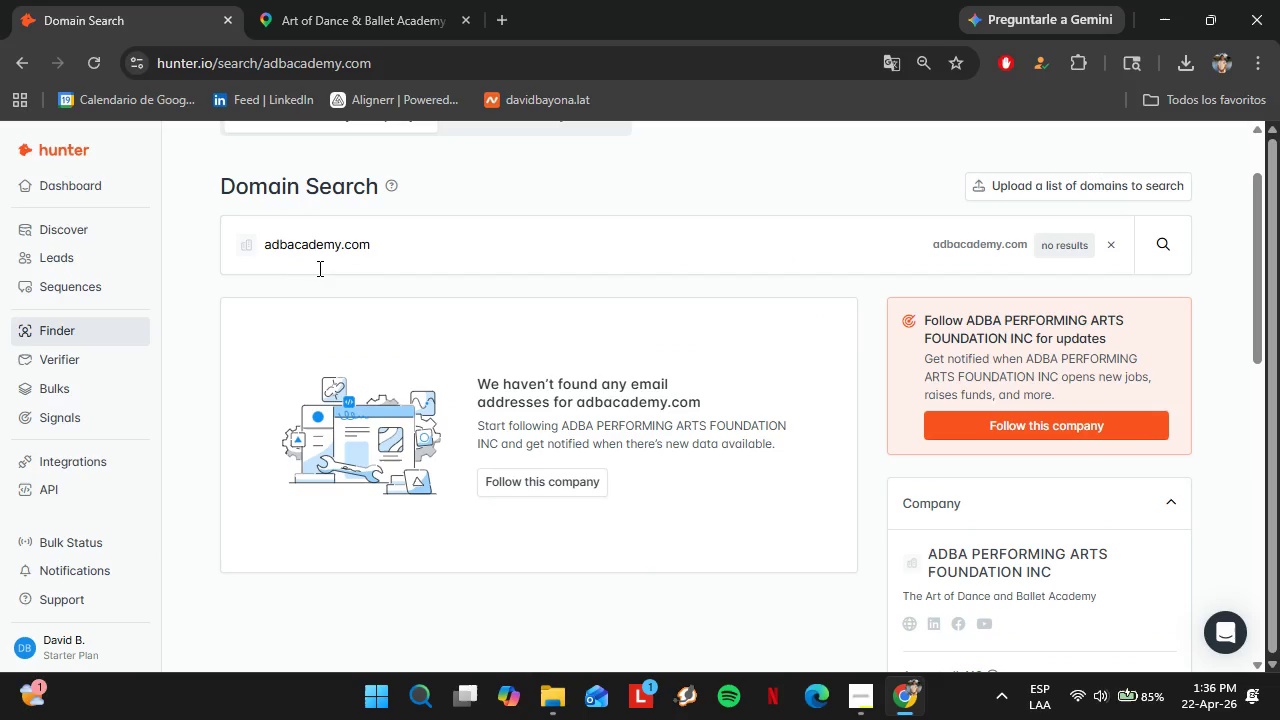 
left_click([403, 0])
 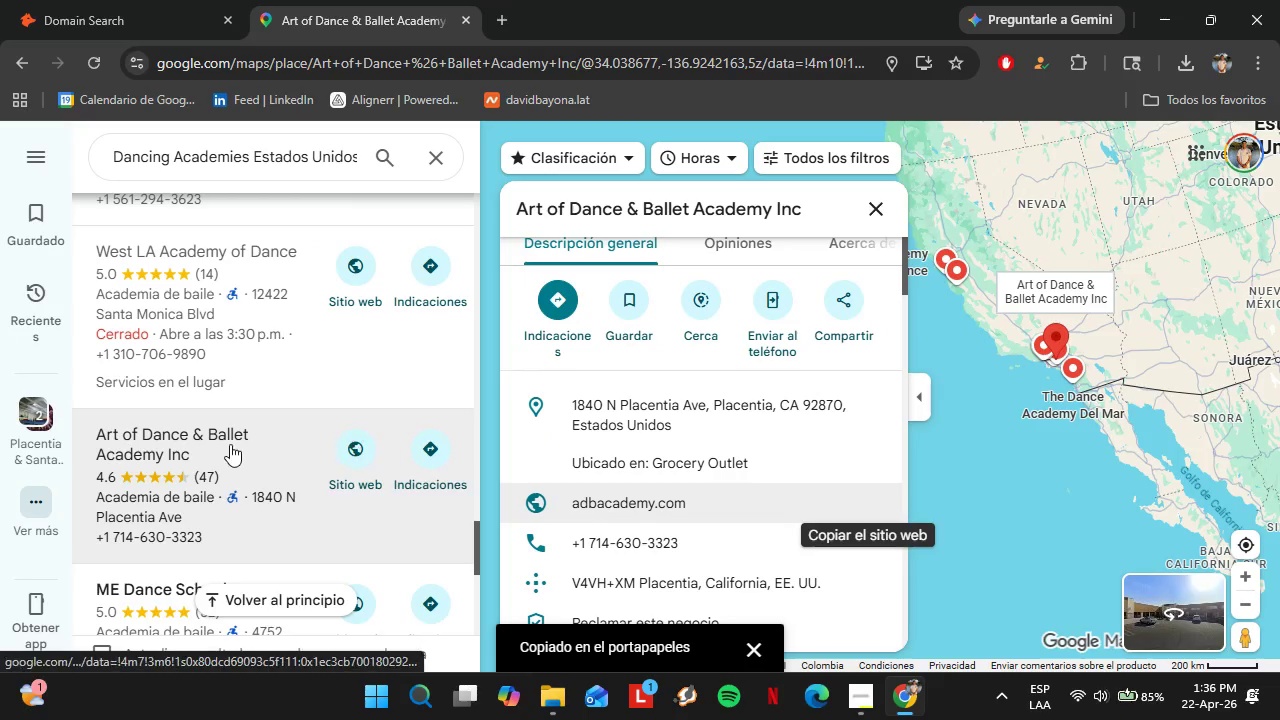 
scroll: coordinate [760, 412], scroll_direction: down, amount: 2.0
 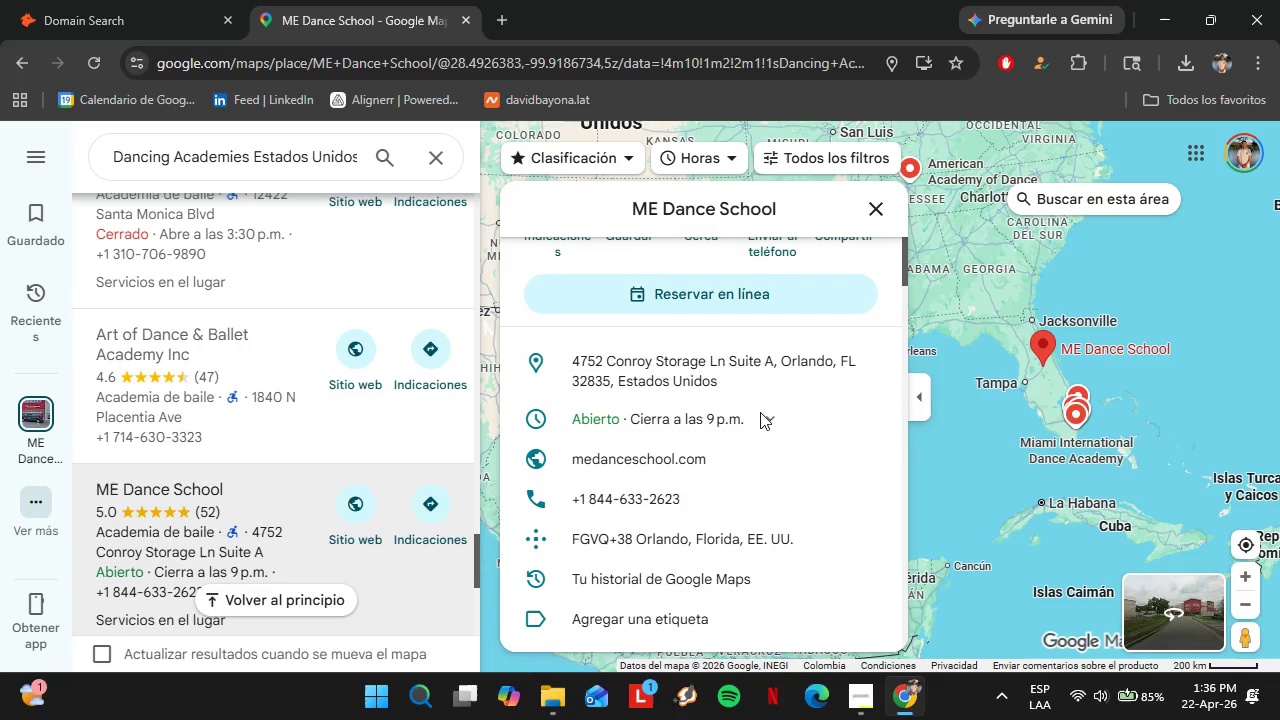 
left_click([172, 0])
 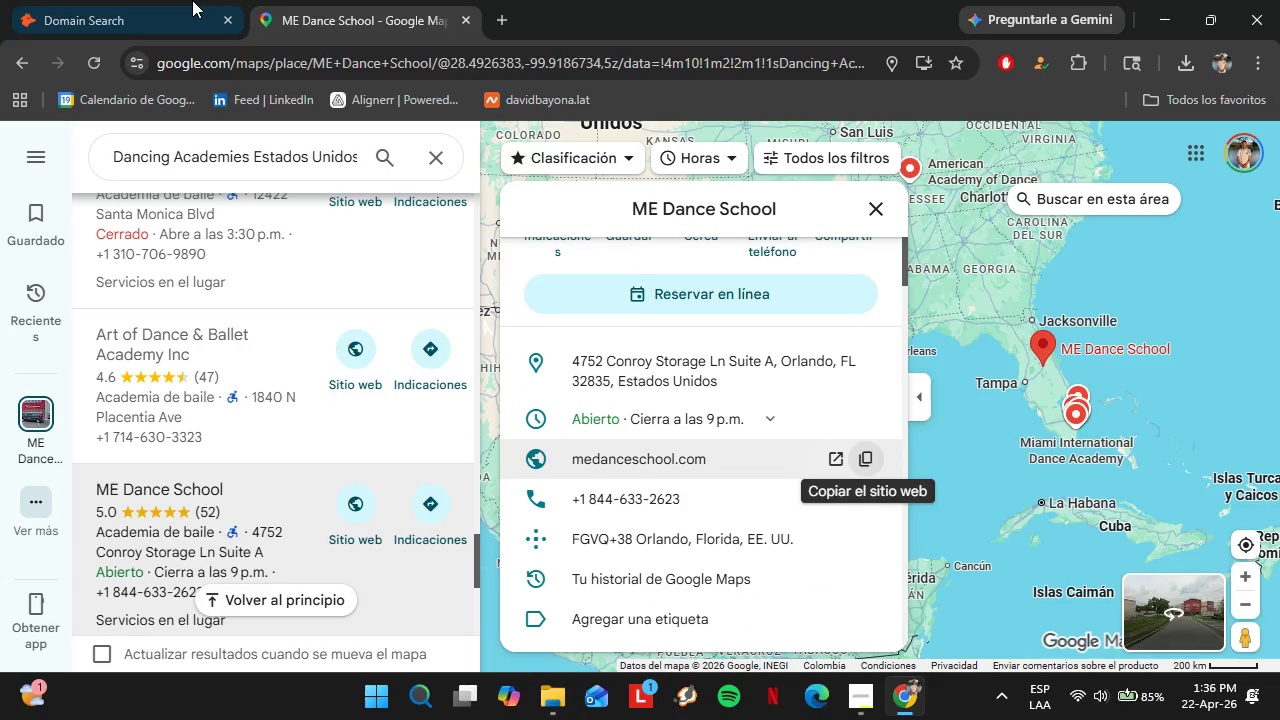 
left_click_drag(start_coordinate=[380, 231], to_coordinate=[259, 256])
 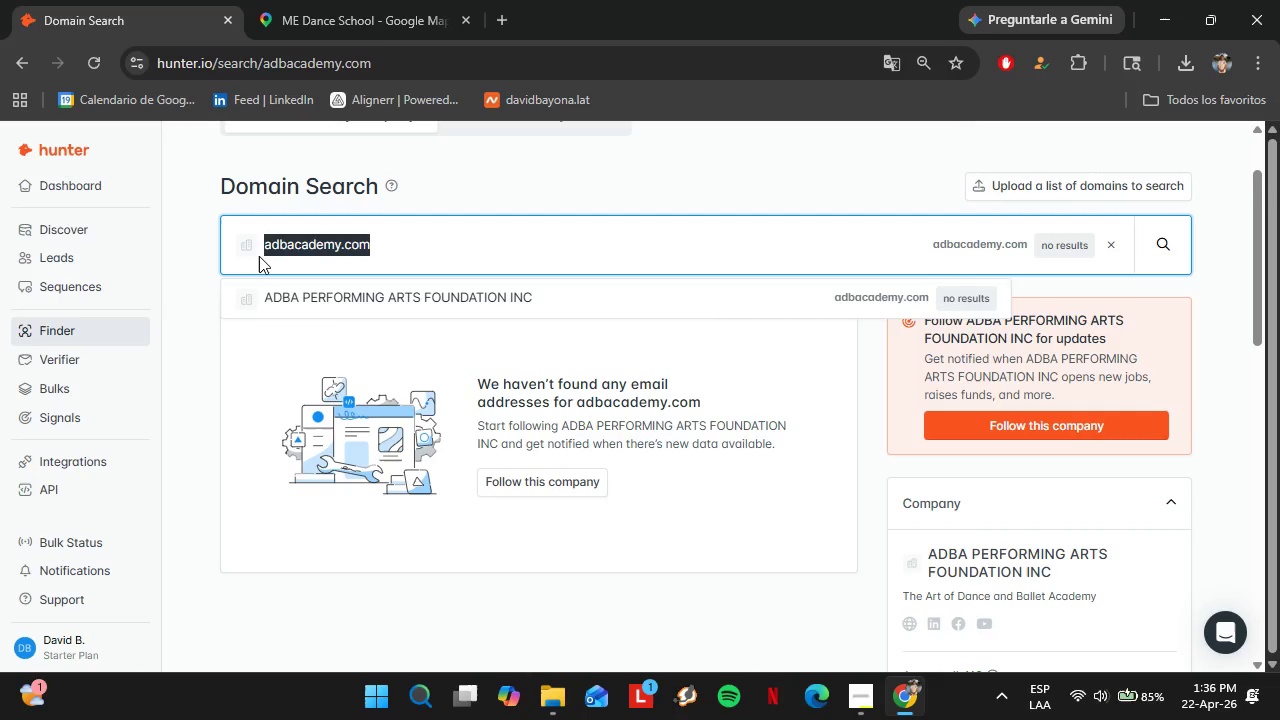 
key(Control+V)
 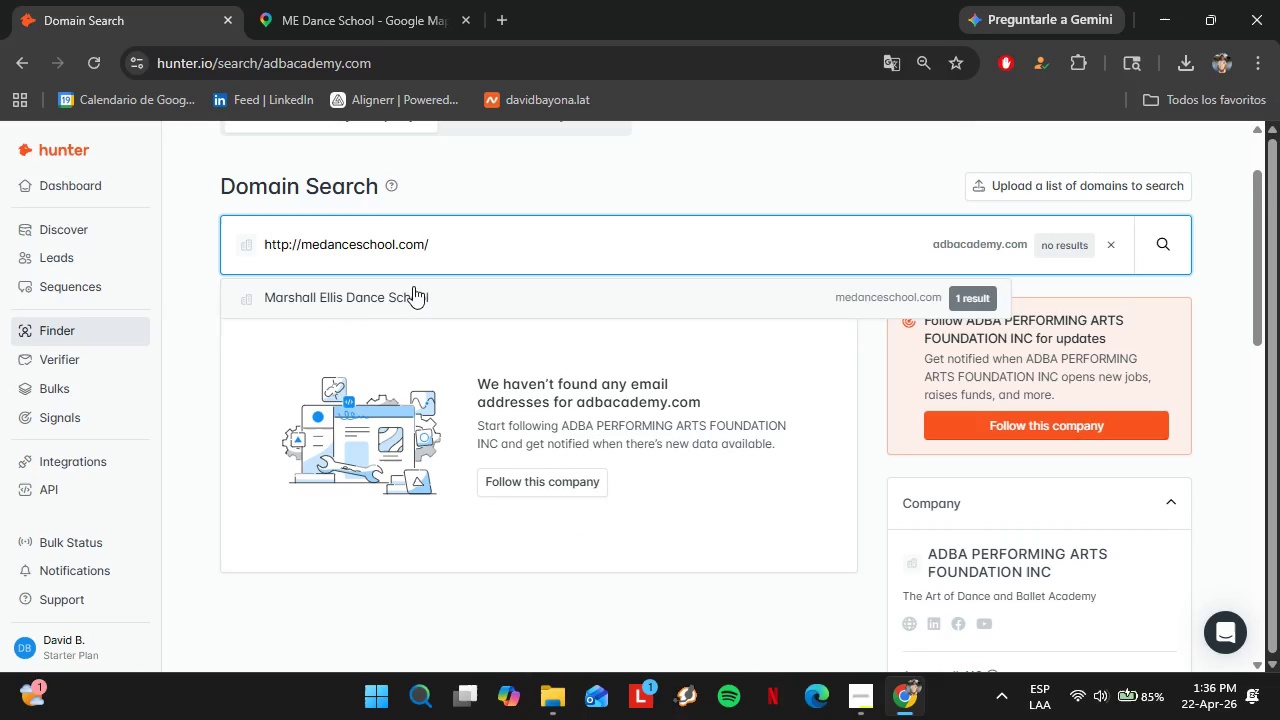 
left_click([384, 293])
 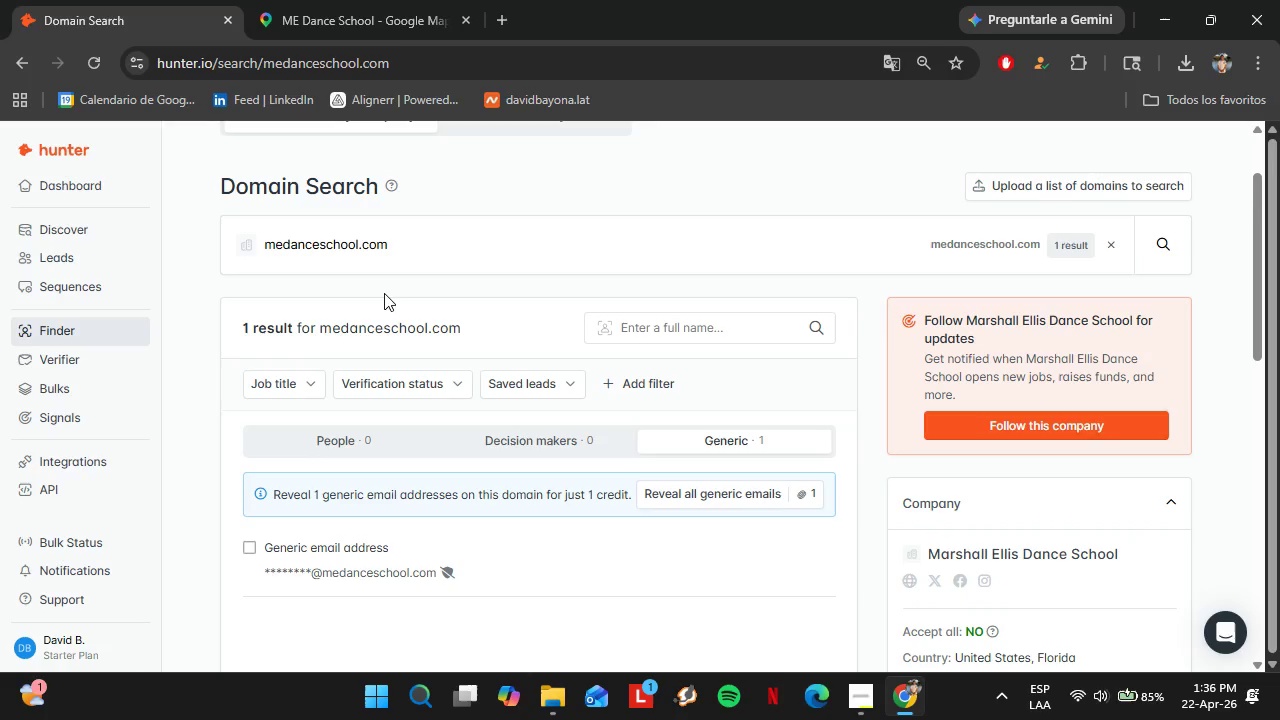 
left_click([323, 0])
 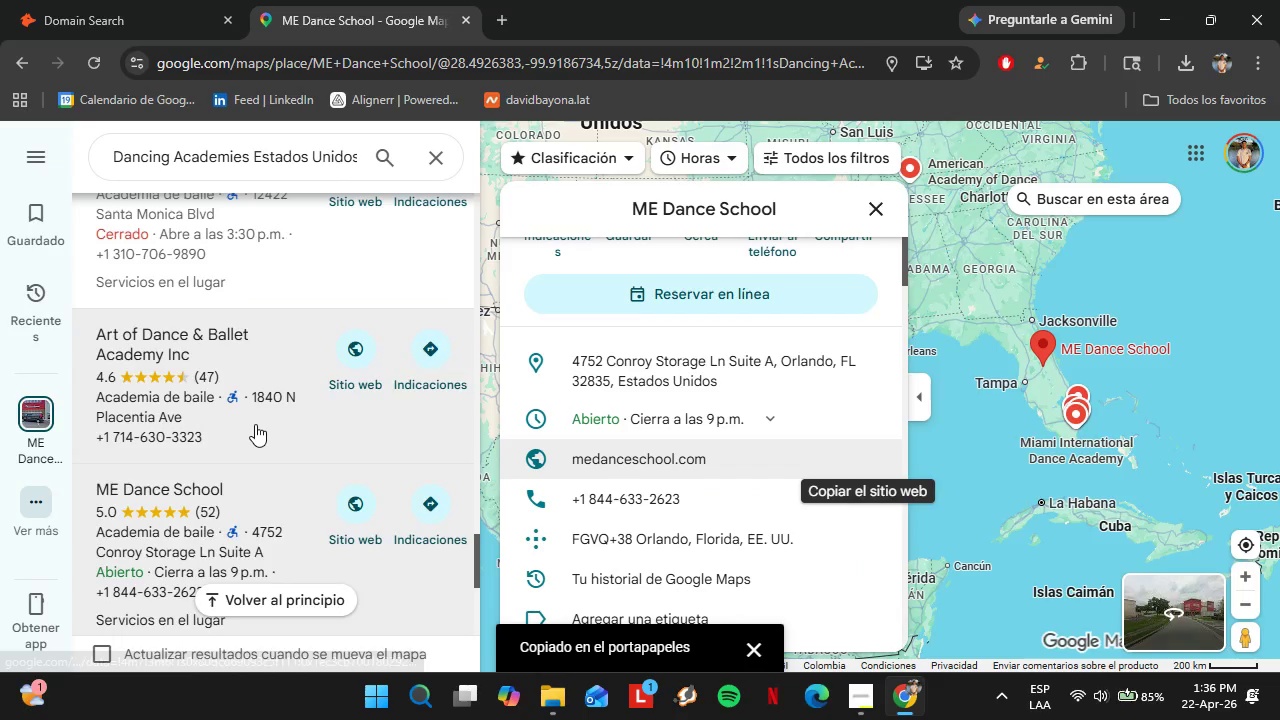 
scroll: coordinate [255, 424], scroll_direction: down, amount: 3.0
 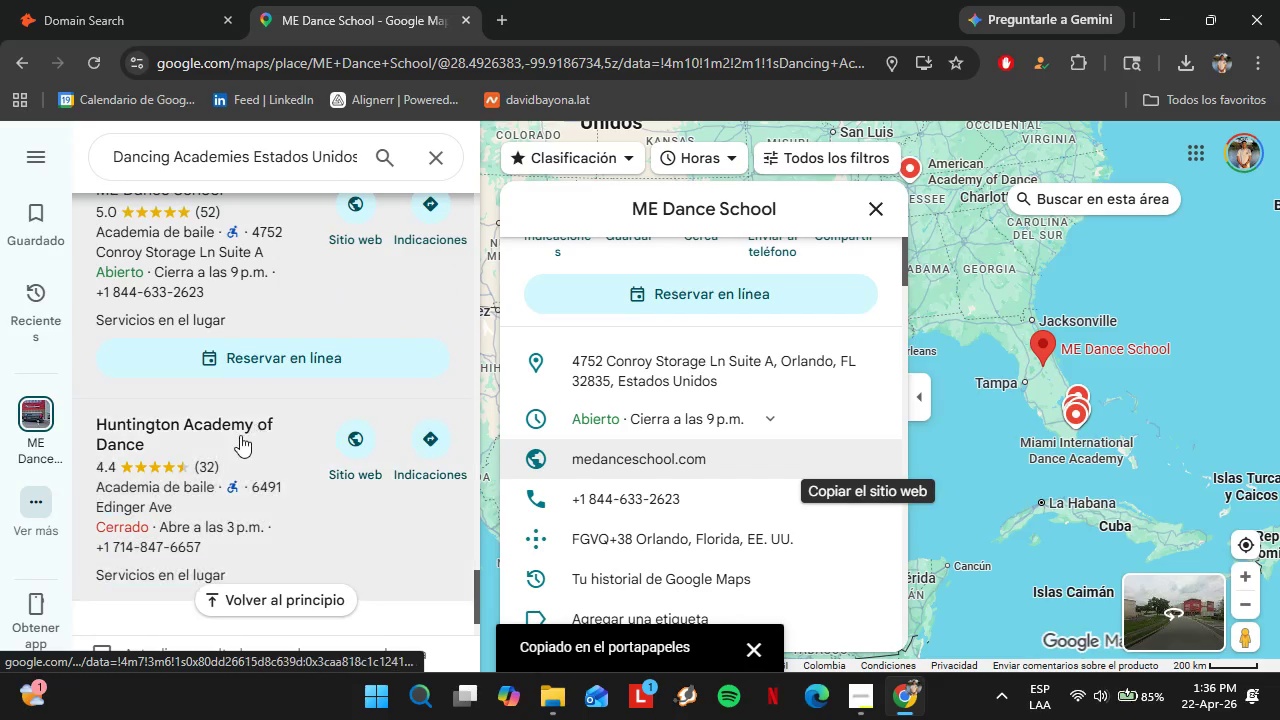 
left_click([239, 436])
 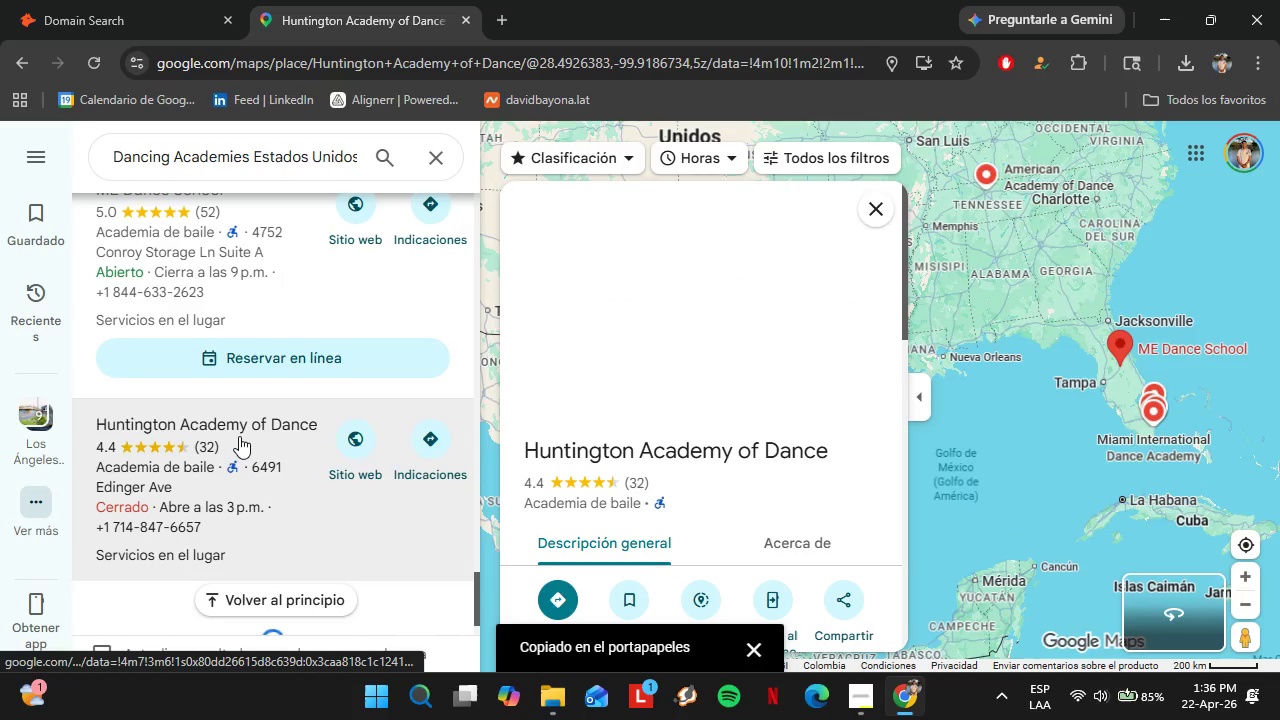 
scroll: coordinate [705, 374], scroll_direction: down, amount: 3.0
 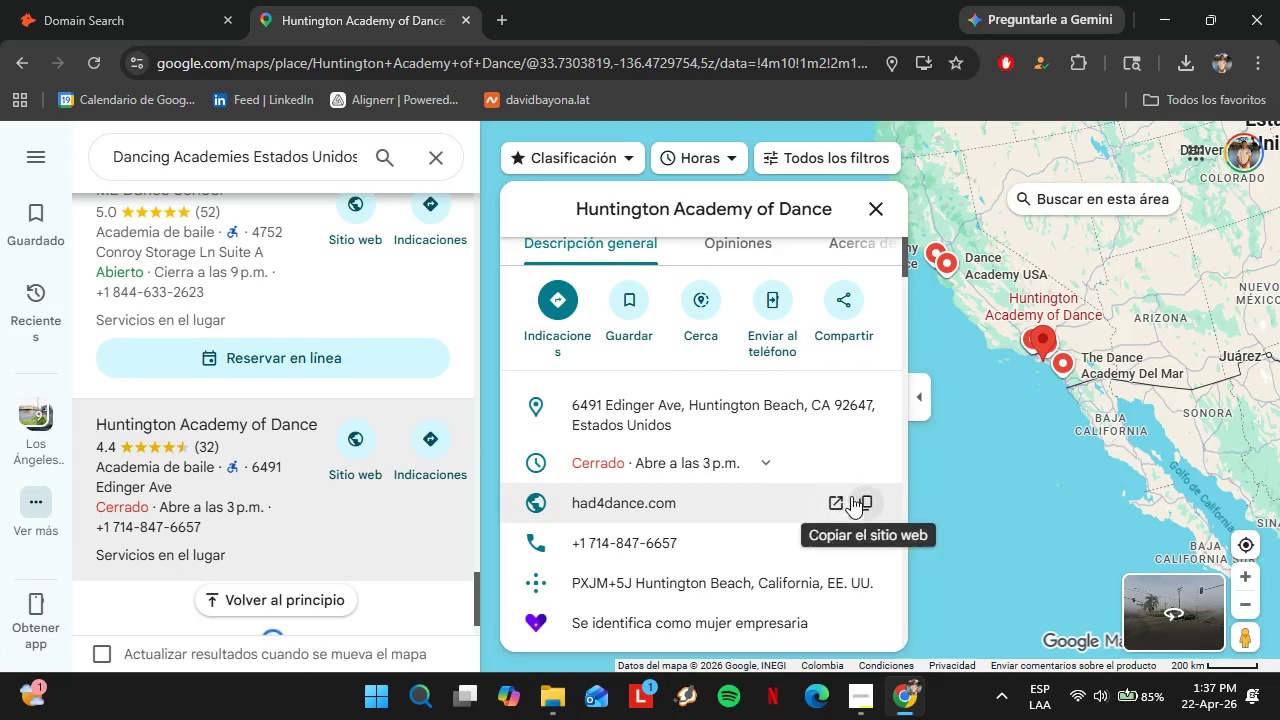 
left_click([866, 499])
 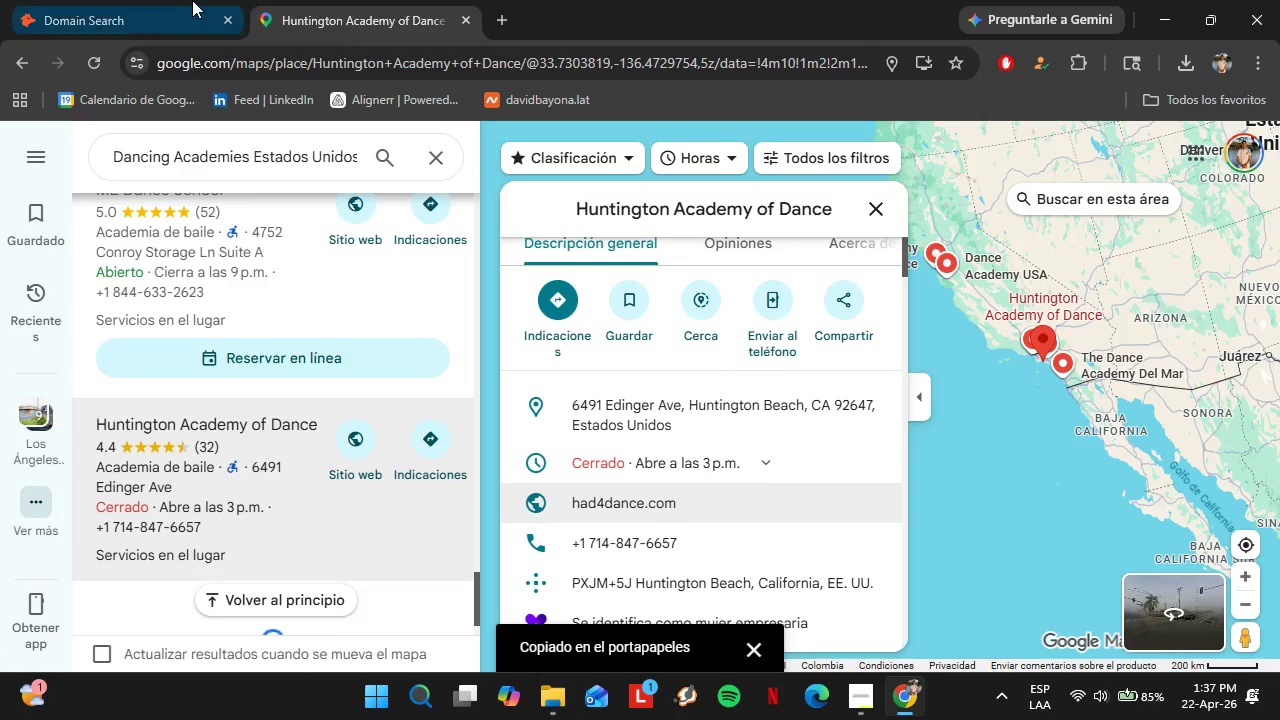 
left_click([172, 0])
 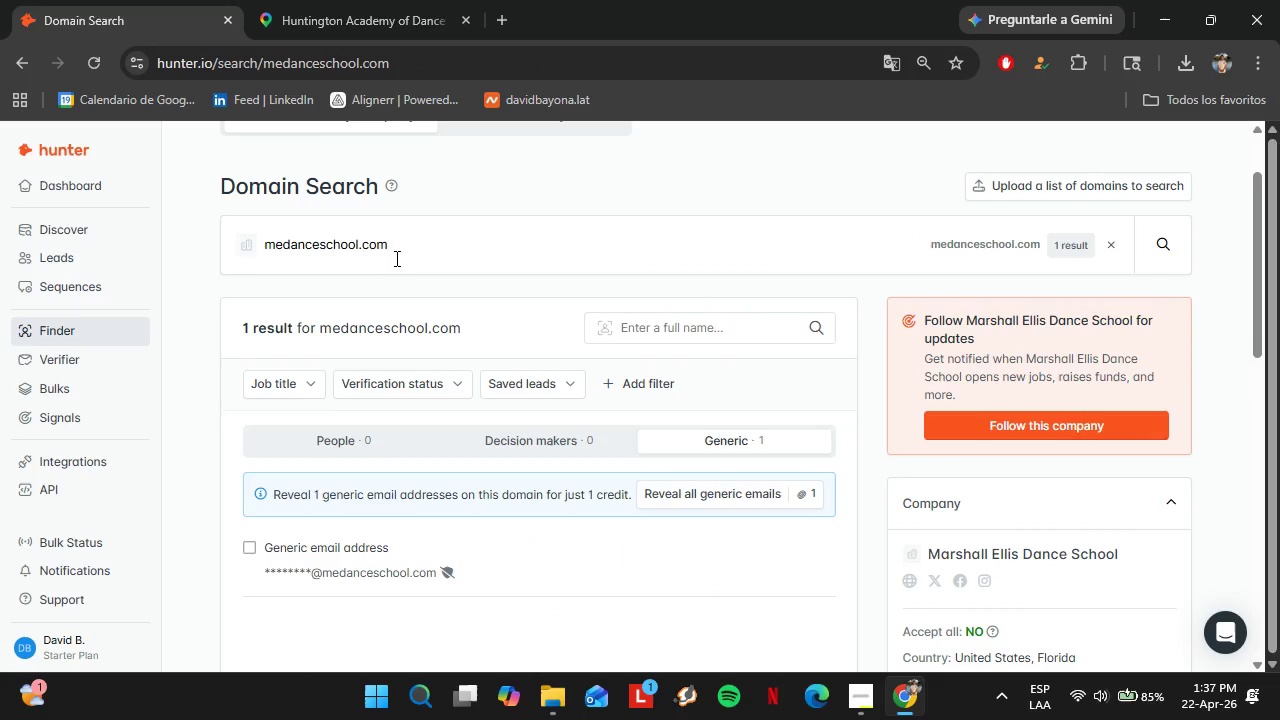 
left_click_drag(start_coordinate=[396, 255], to_coordinate=[230, 259])
 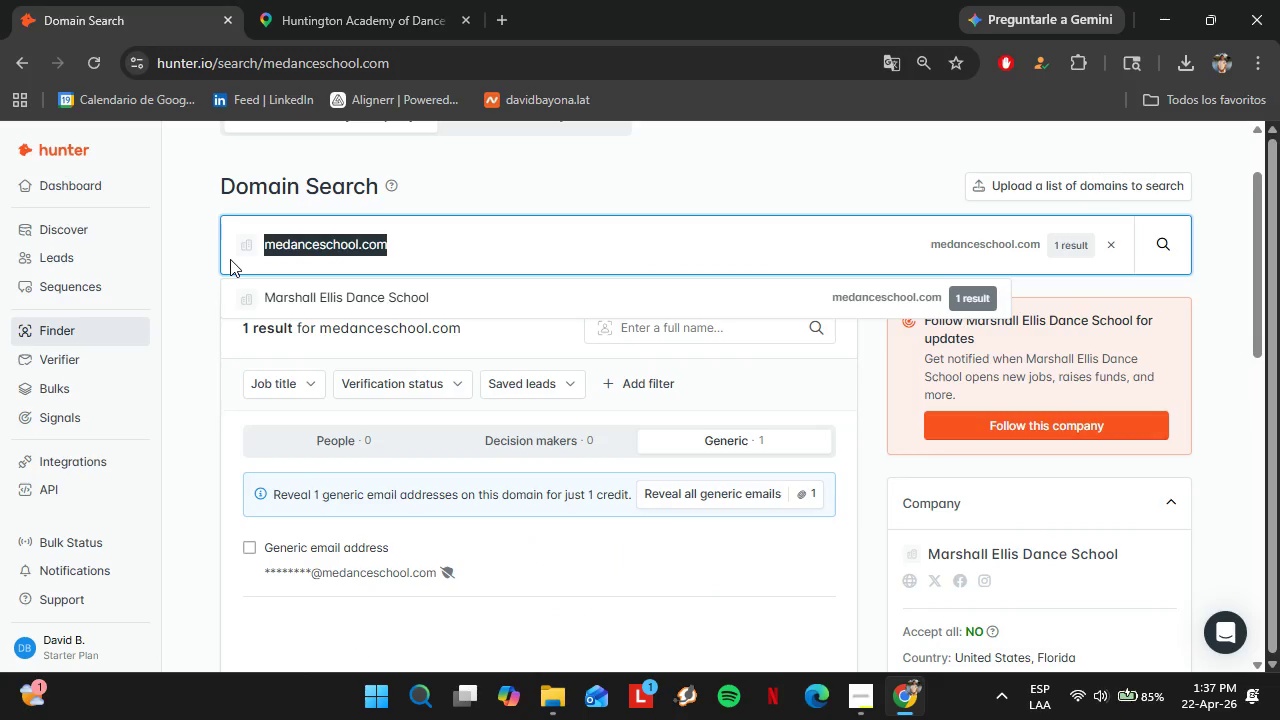 
key(Control+V)
 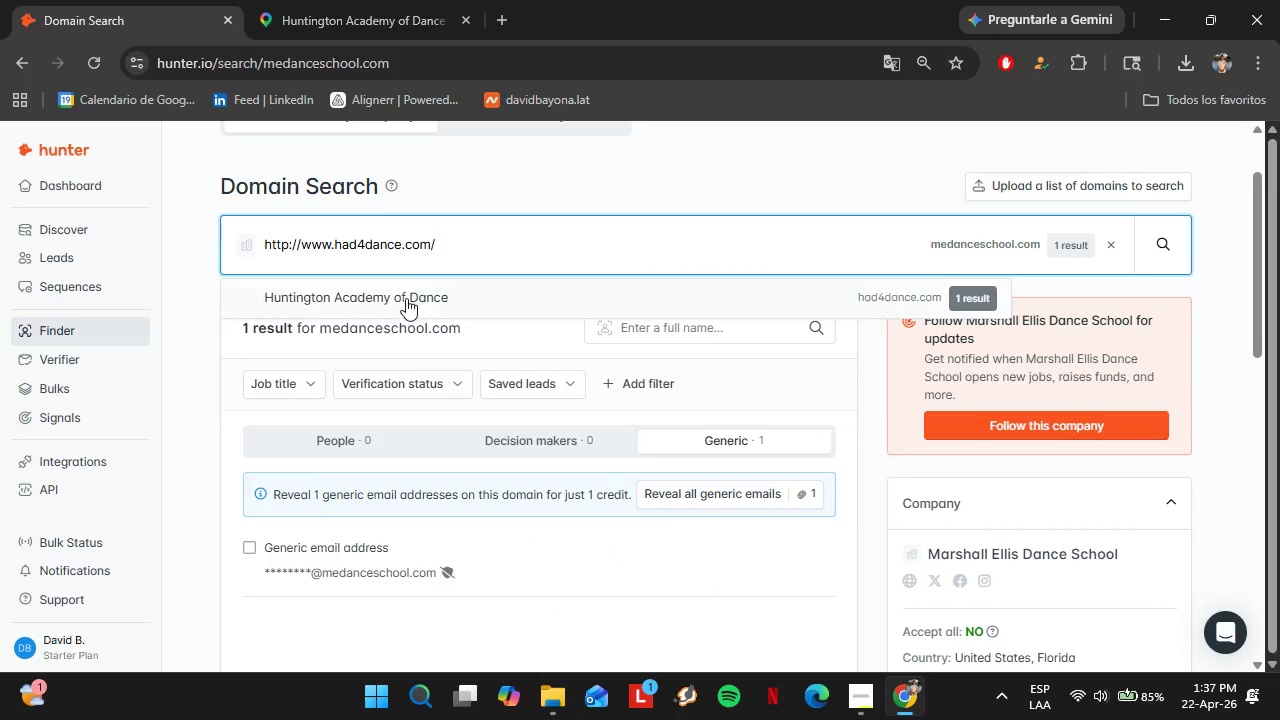 
left_click([402, 300])
 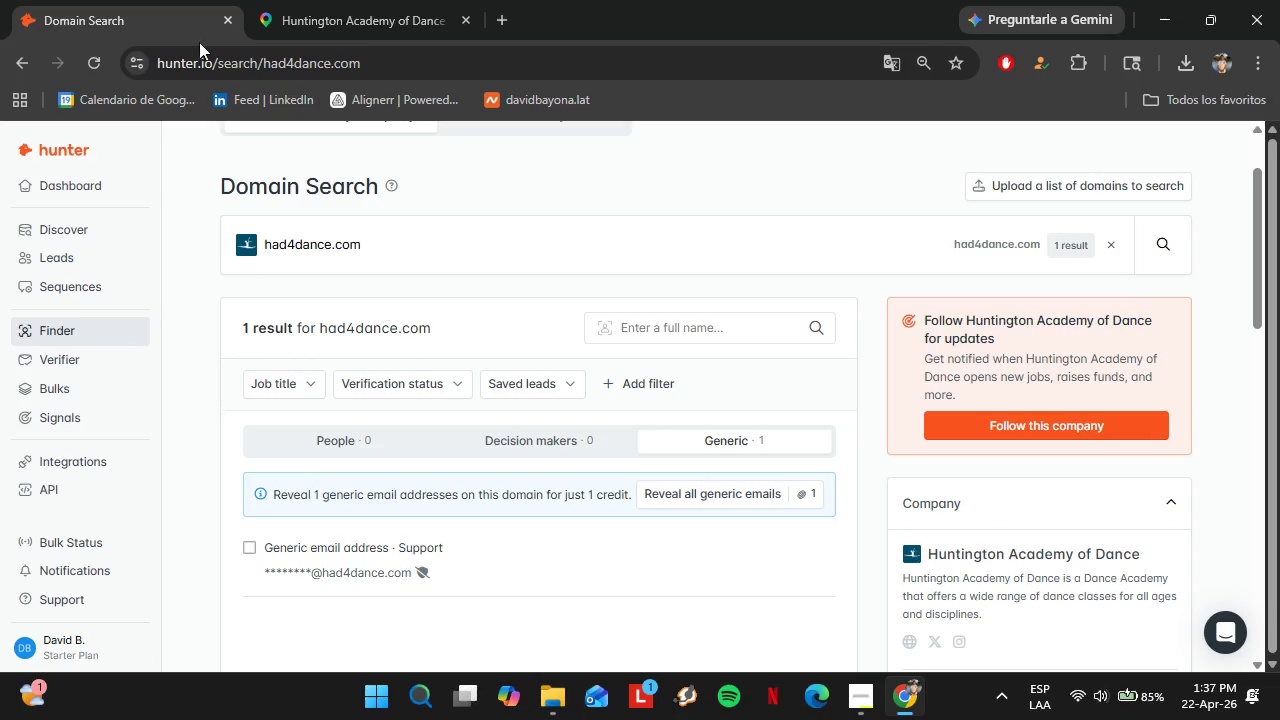 
triple_click([338, 0])
 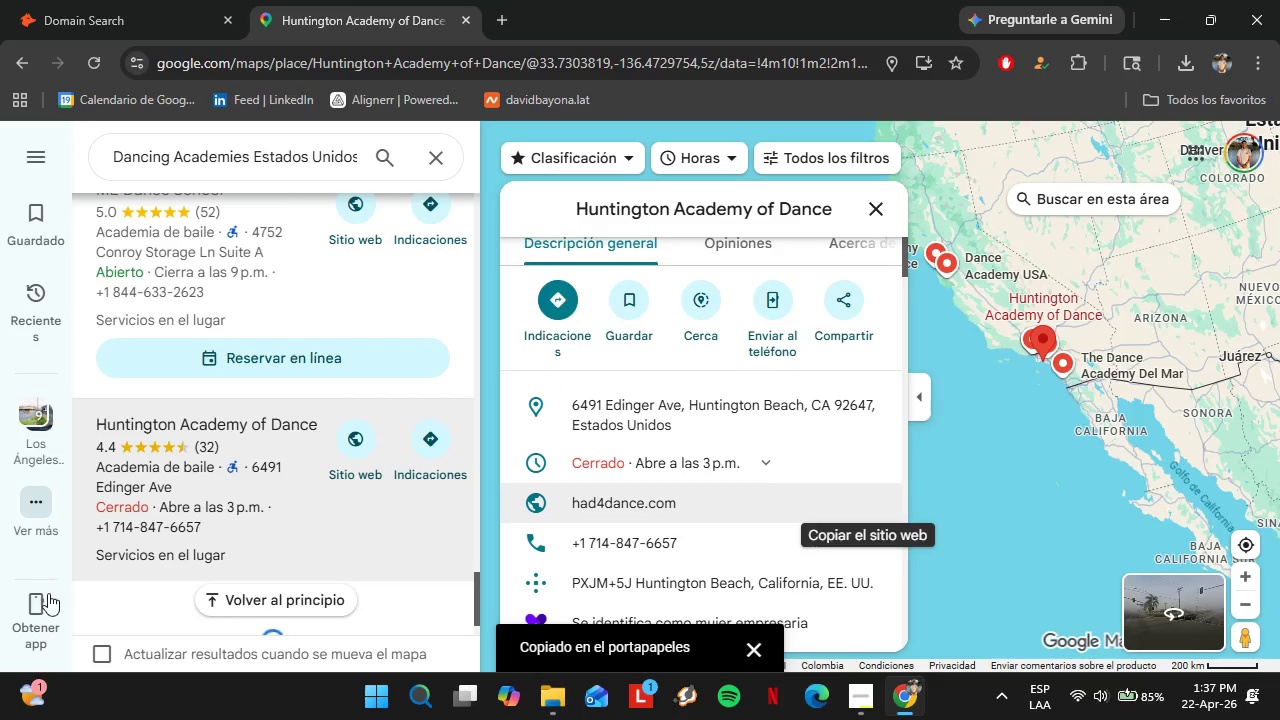 
scroll: coordinate [206, 440], scroll_direction: down, amount: 4.0
 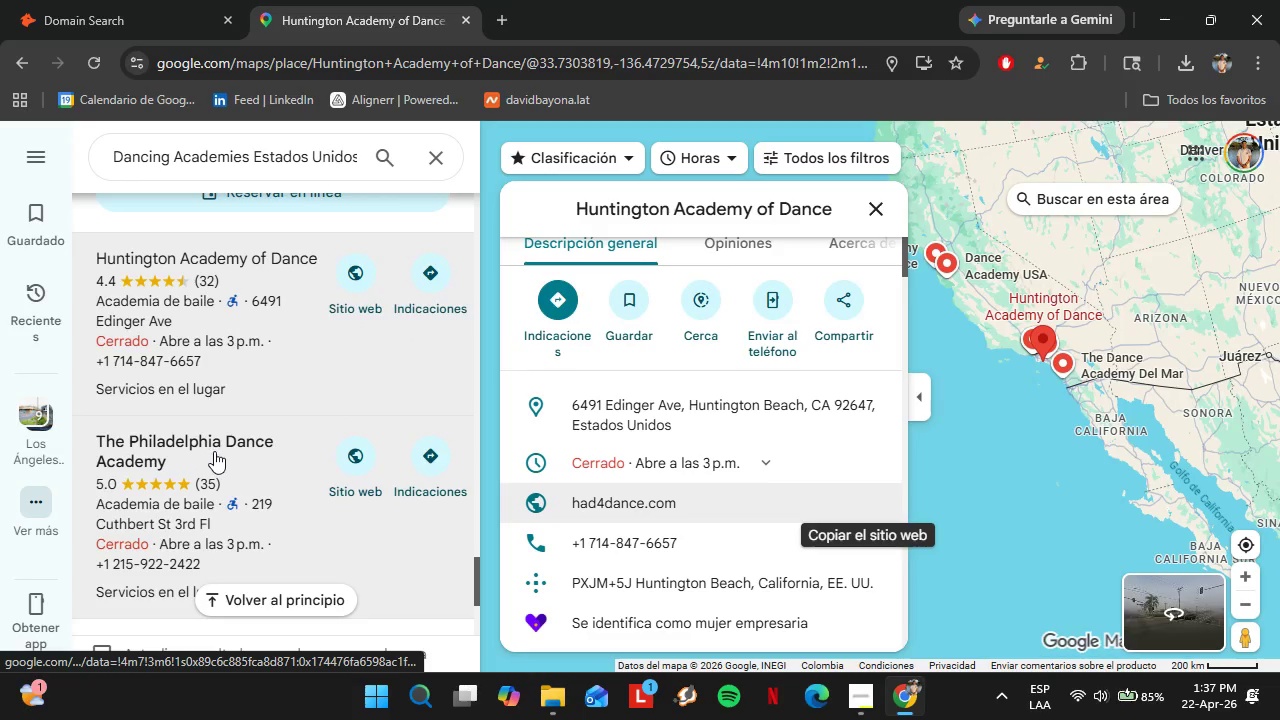 
left_click([216, 452])
 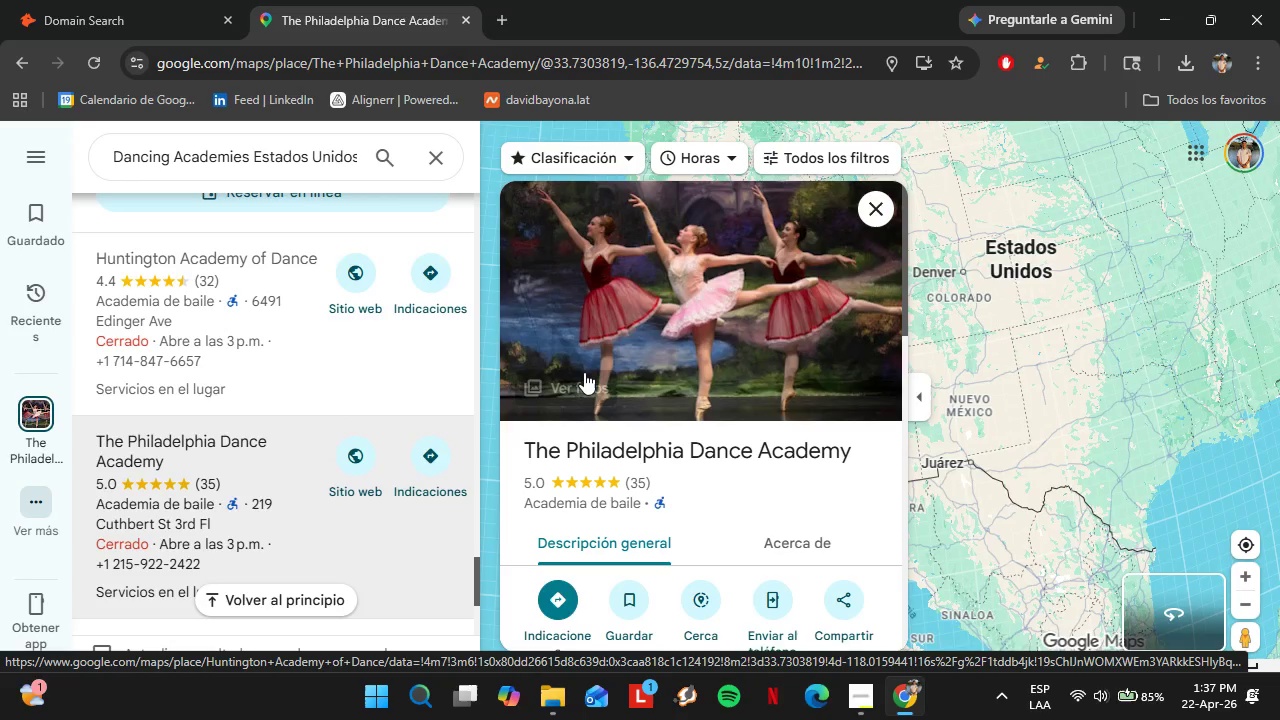 
scroll: coordinate [705, 376], scroll_direction: down, amount: 3.0
 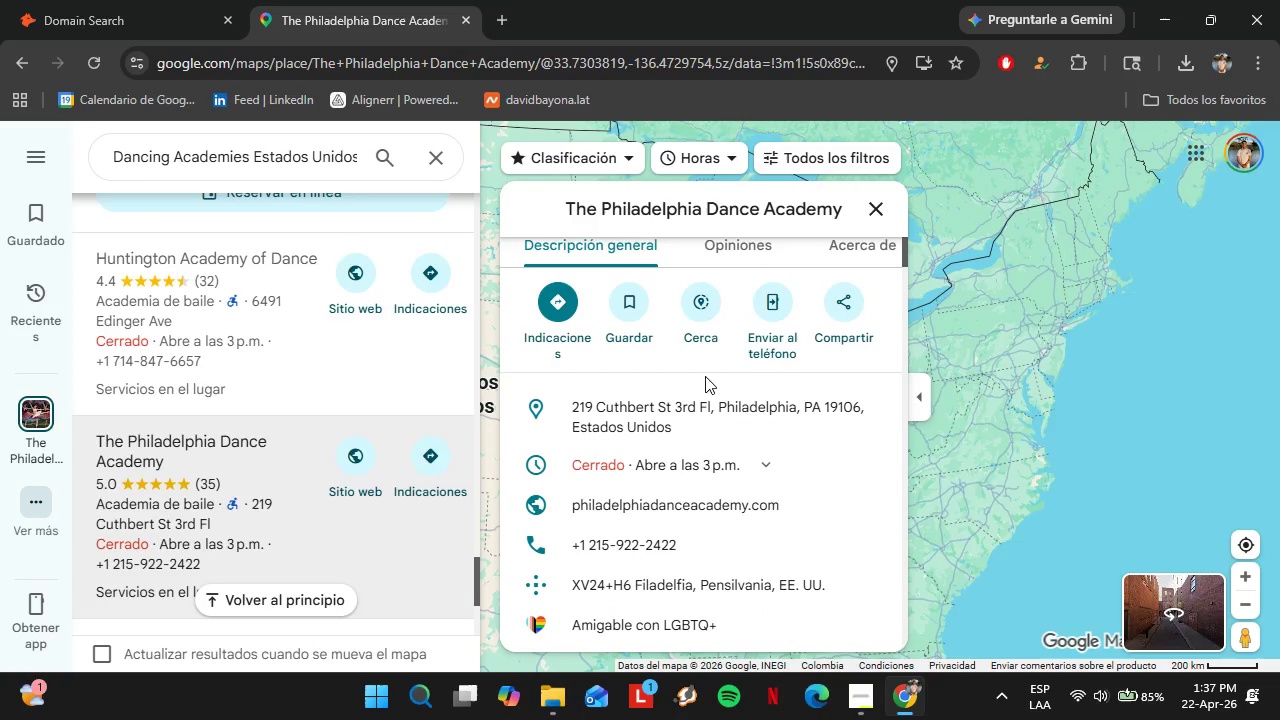 
left_click([858, 401])
 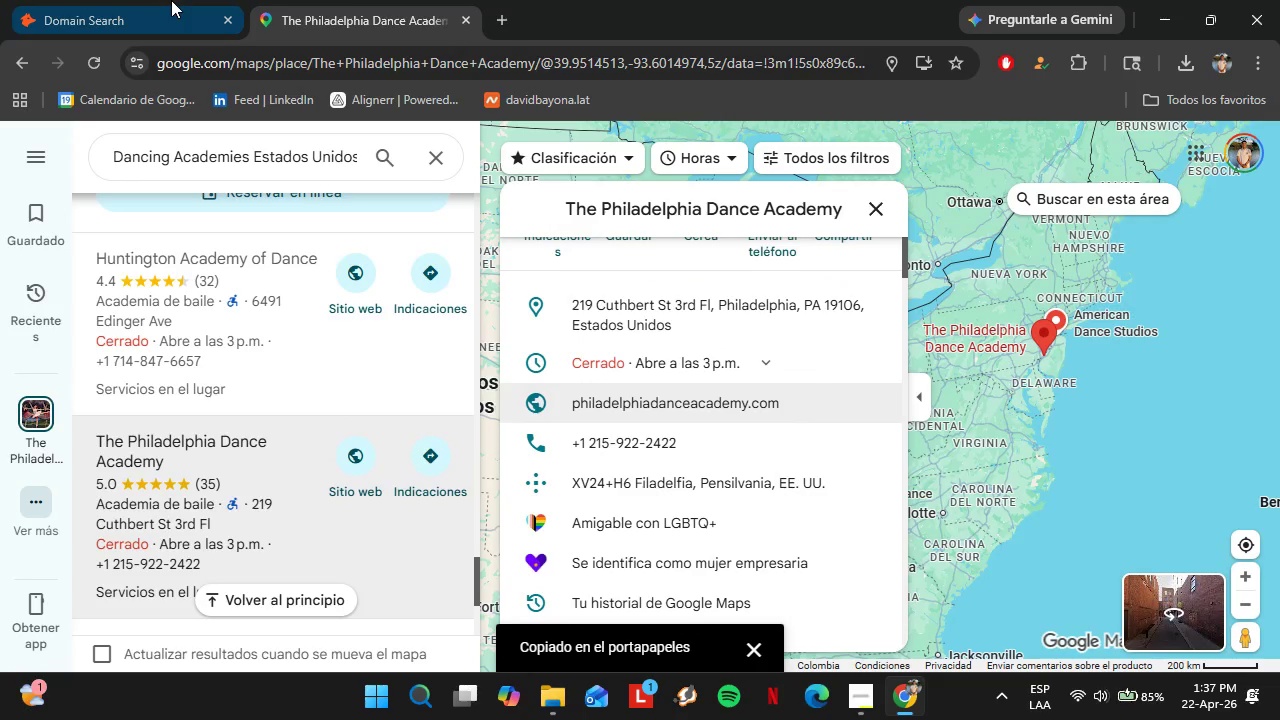 
scroll: coordinate [717, 382], scroll_direction: down, amount: 1.0
 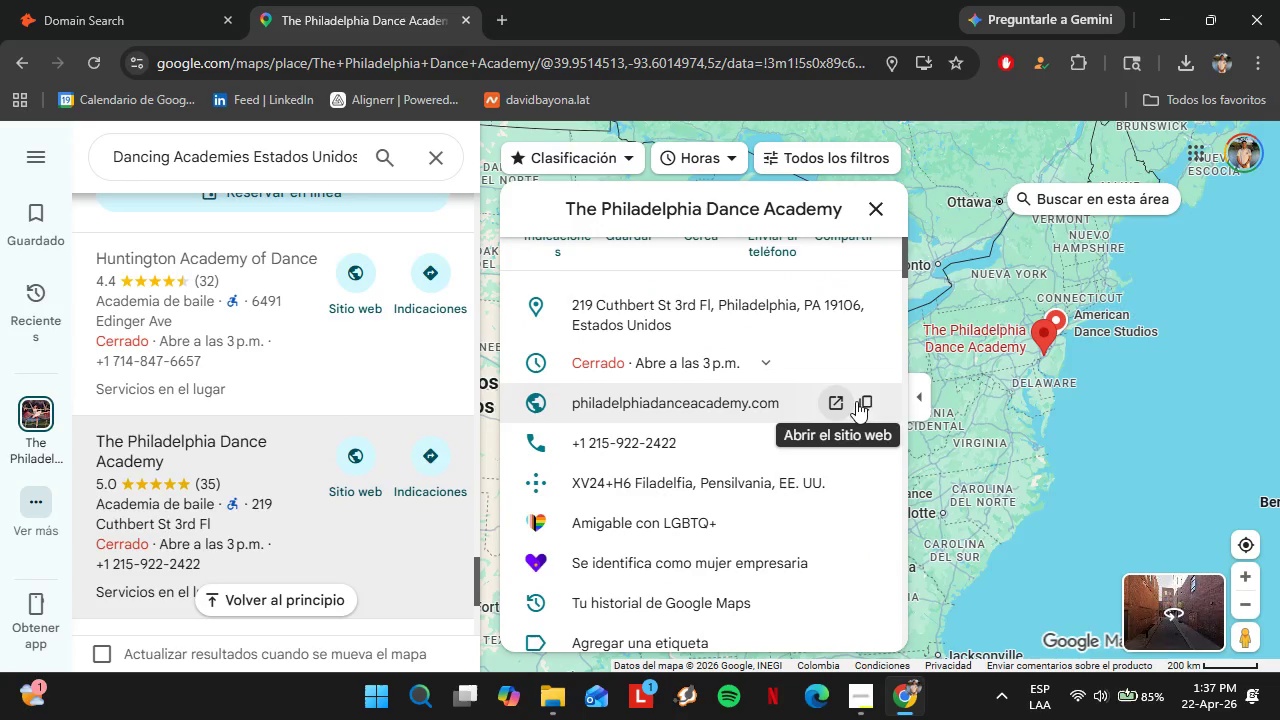 
left_click([171, 0])
 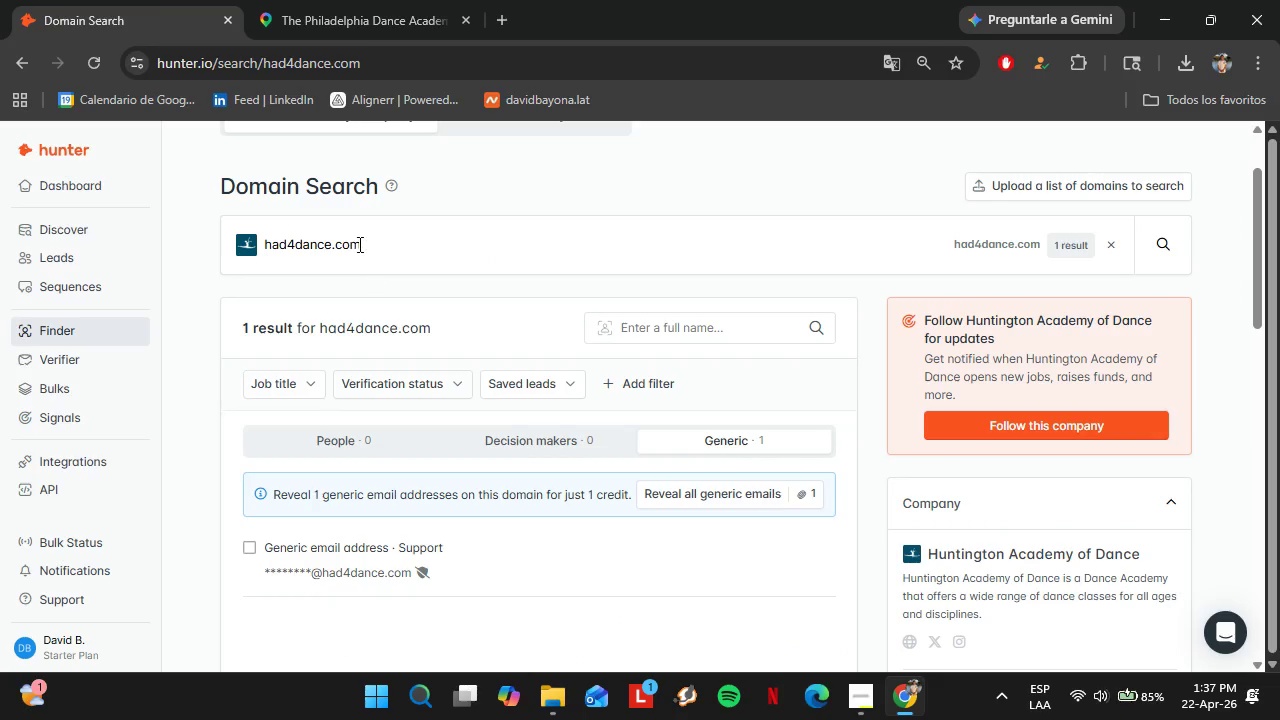 
double_click([358, 243])
 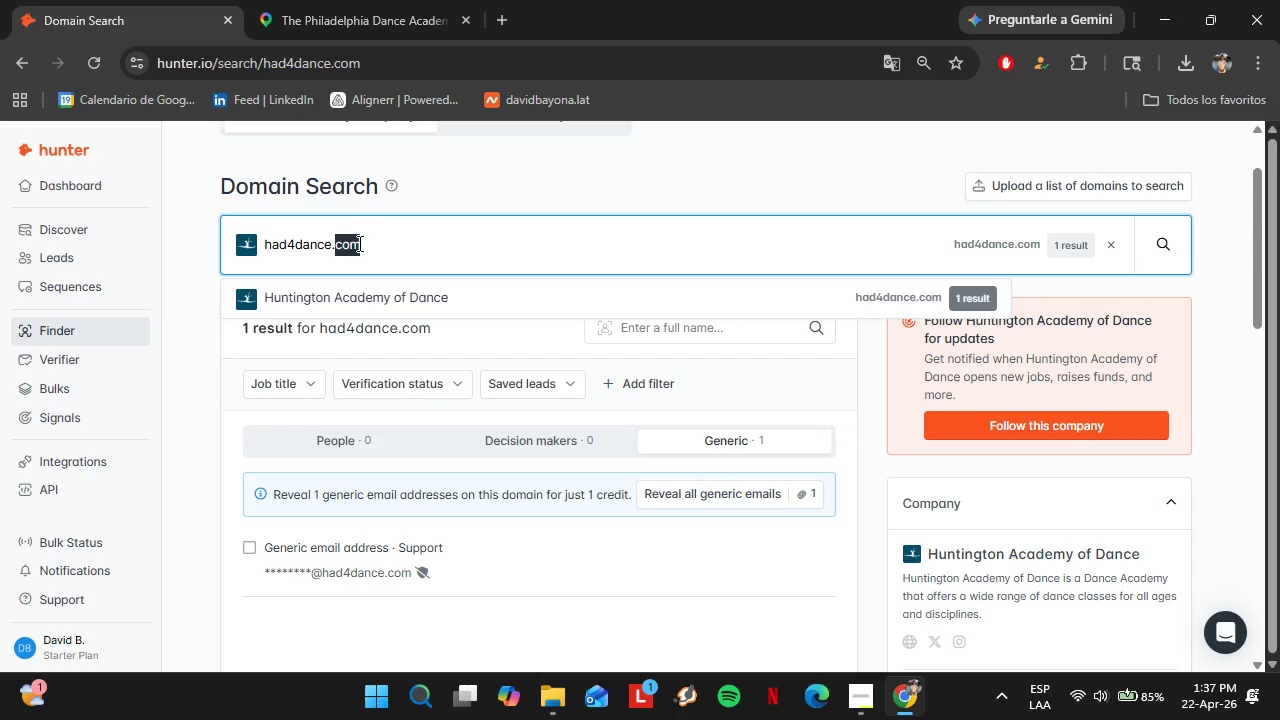 
triple_click([358, 243])
 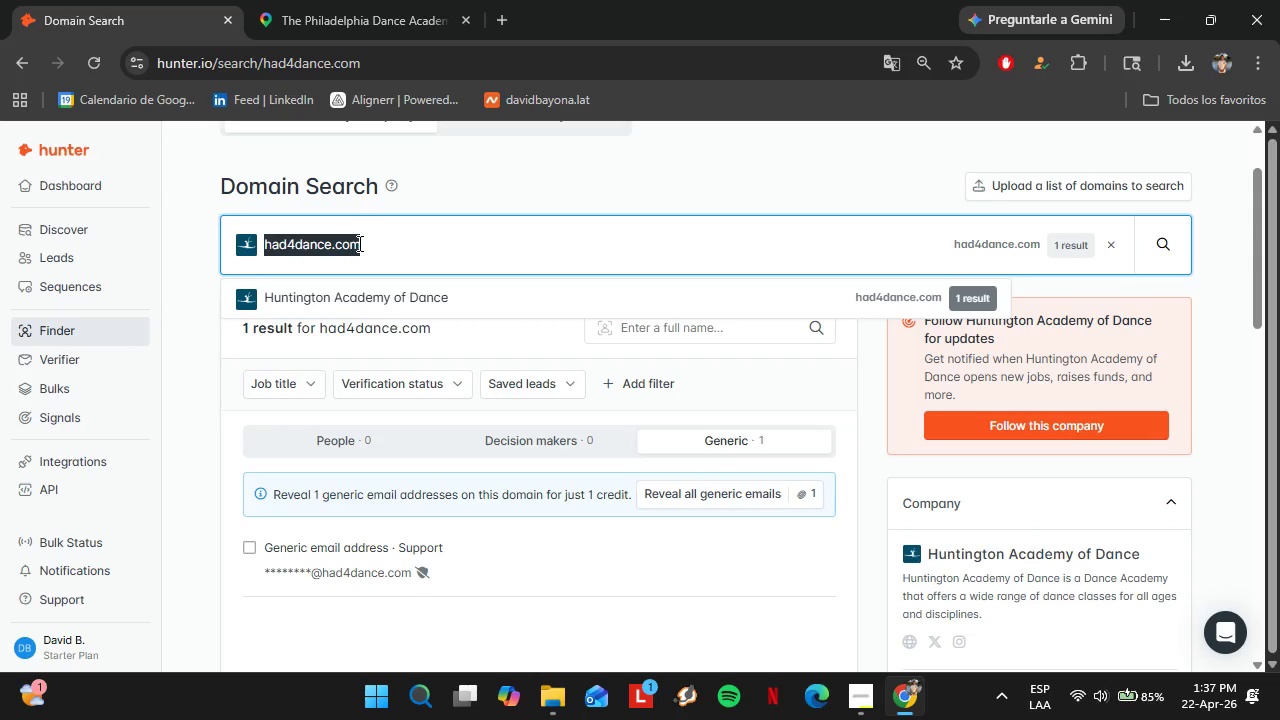 
key(Control+V)
 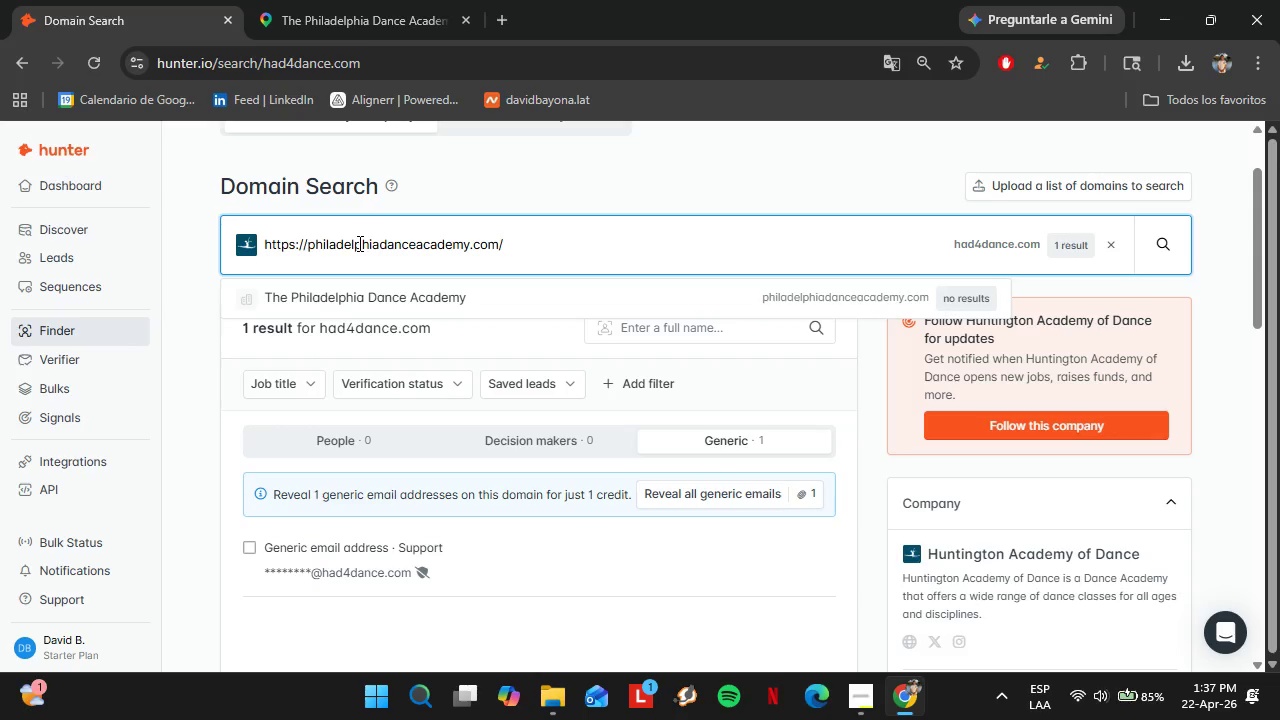 
key(Enter)
 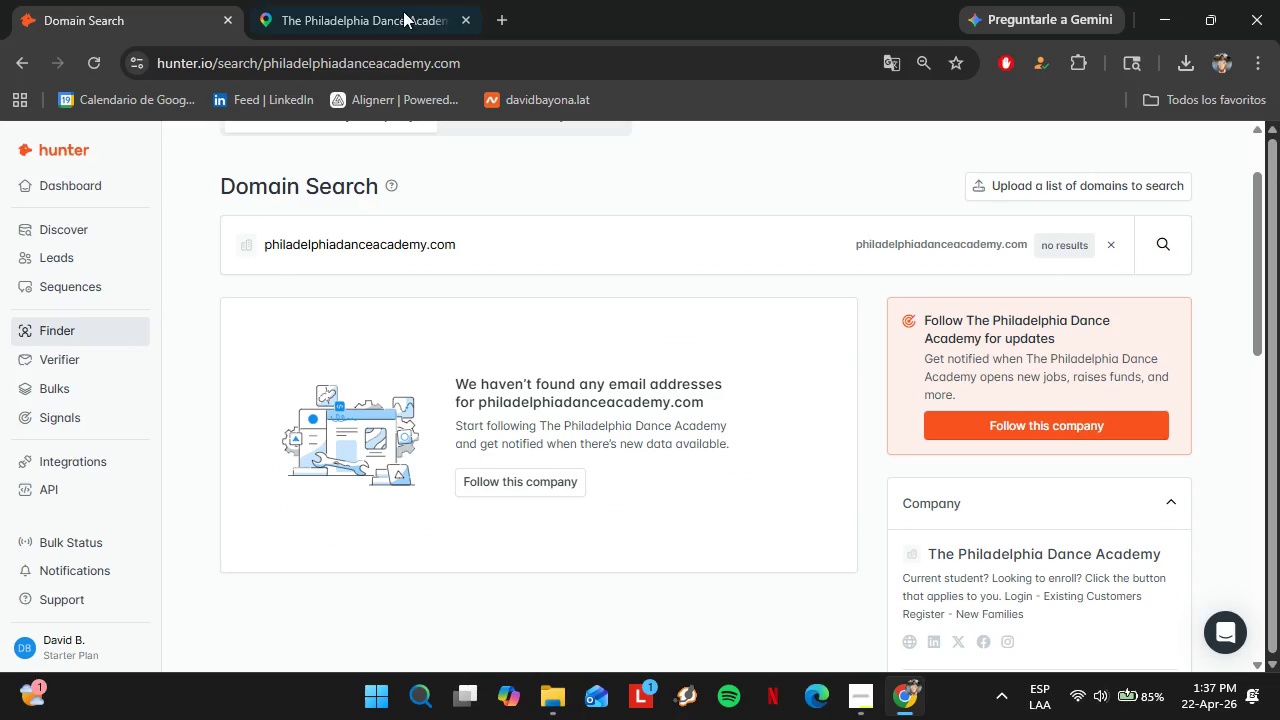 
left_click([393, 0])
 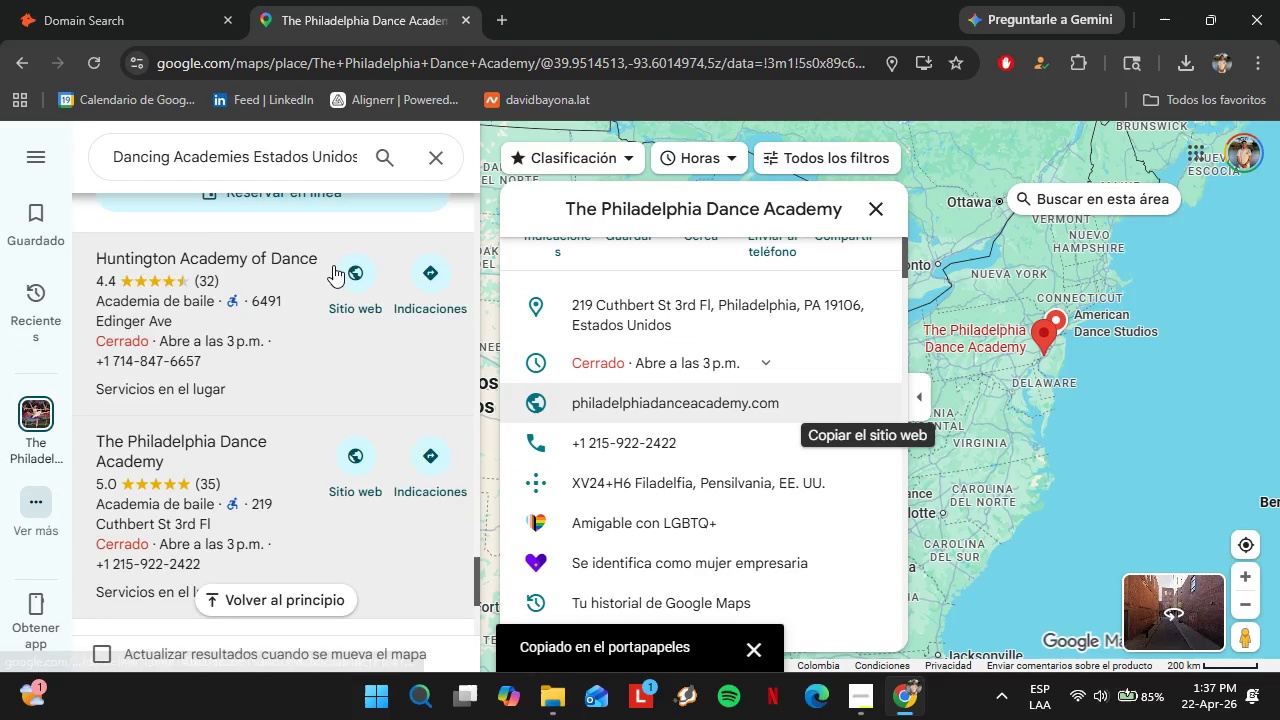 
scroll: coordinate [328, 282], scroll_direction: down, amount: 2.0
 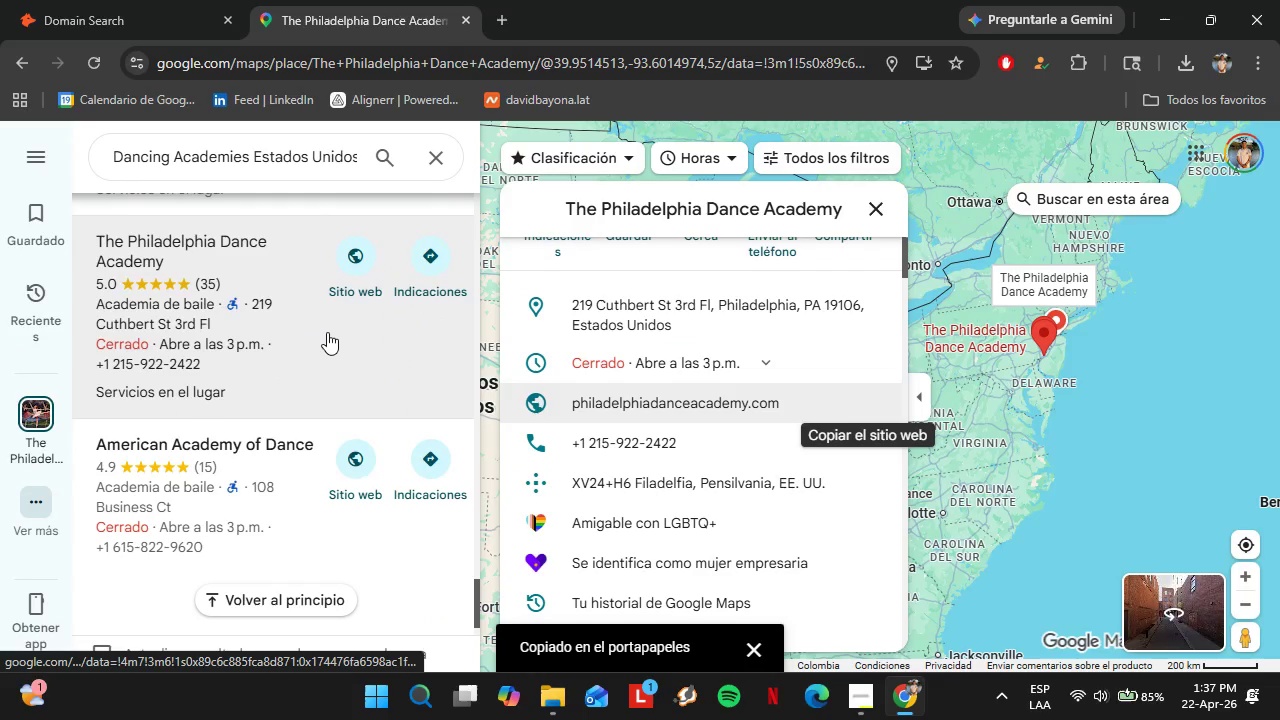 
left_click([239, 443])
 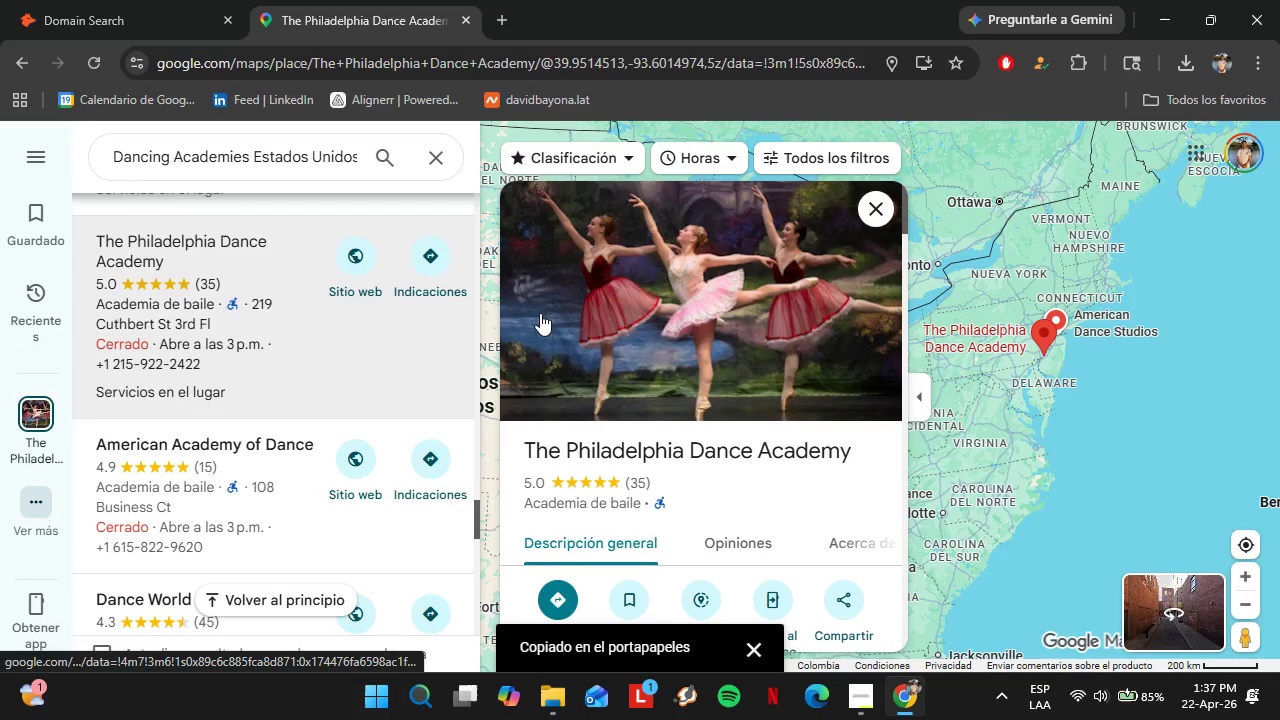 
scroll: coordinate [800, 418], scroll_direction: down, amount: 4.0
 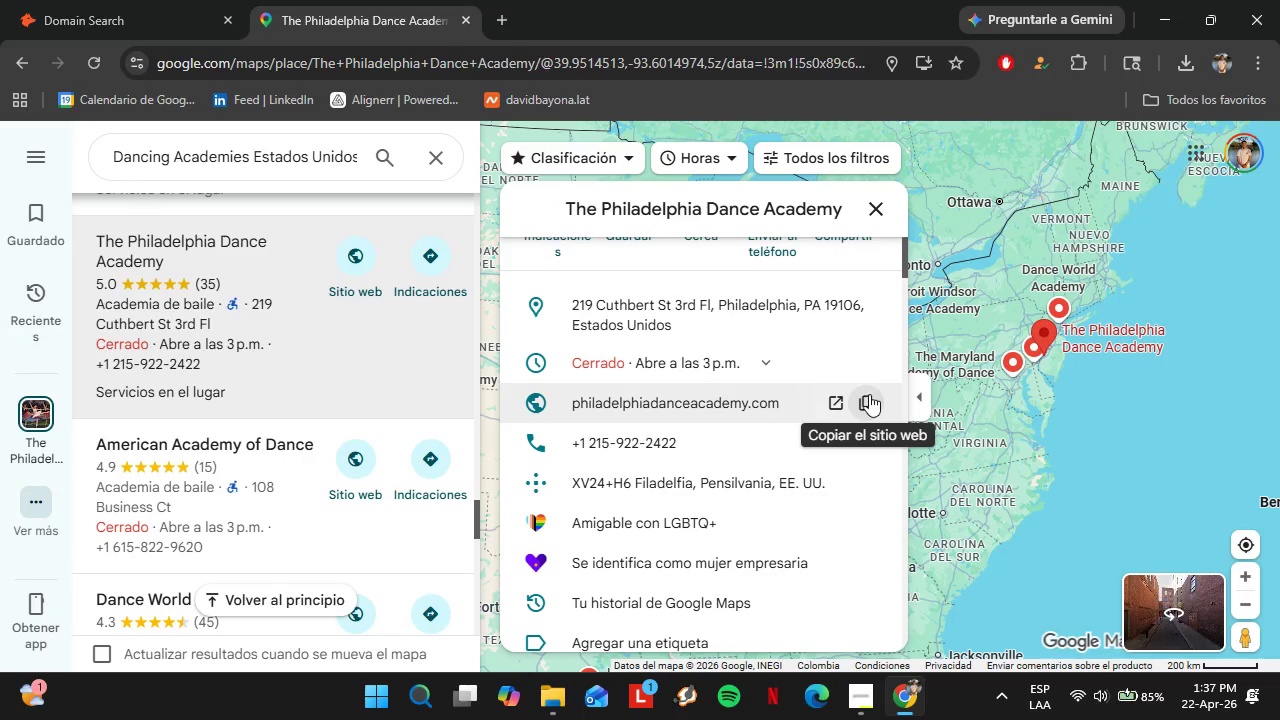 
left_click([863, 395])
 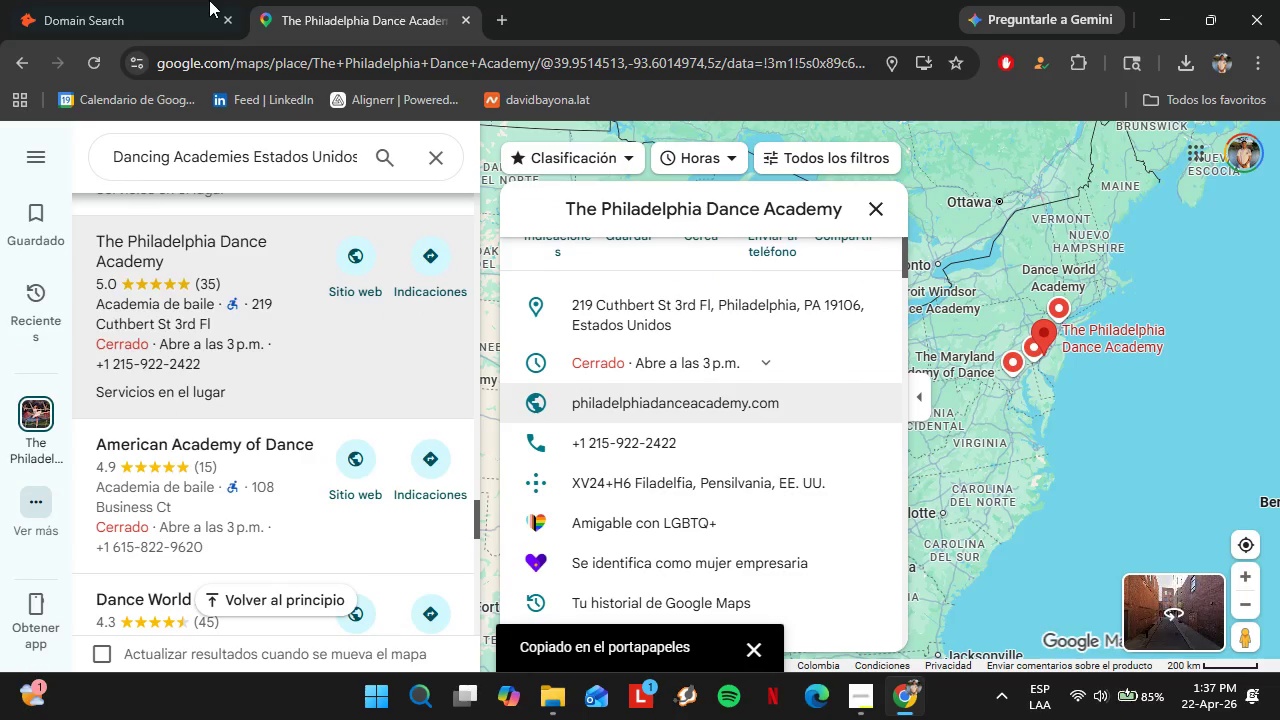 
left_click([157, 0])
 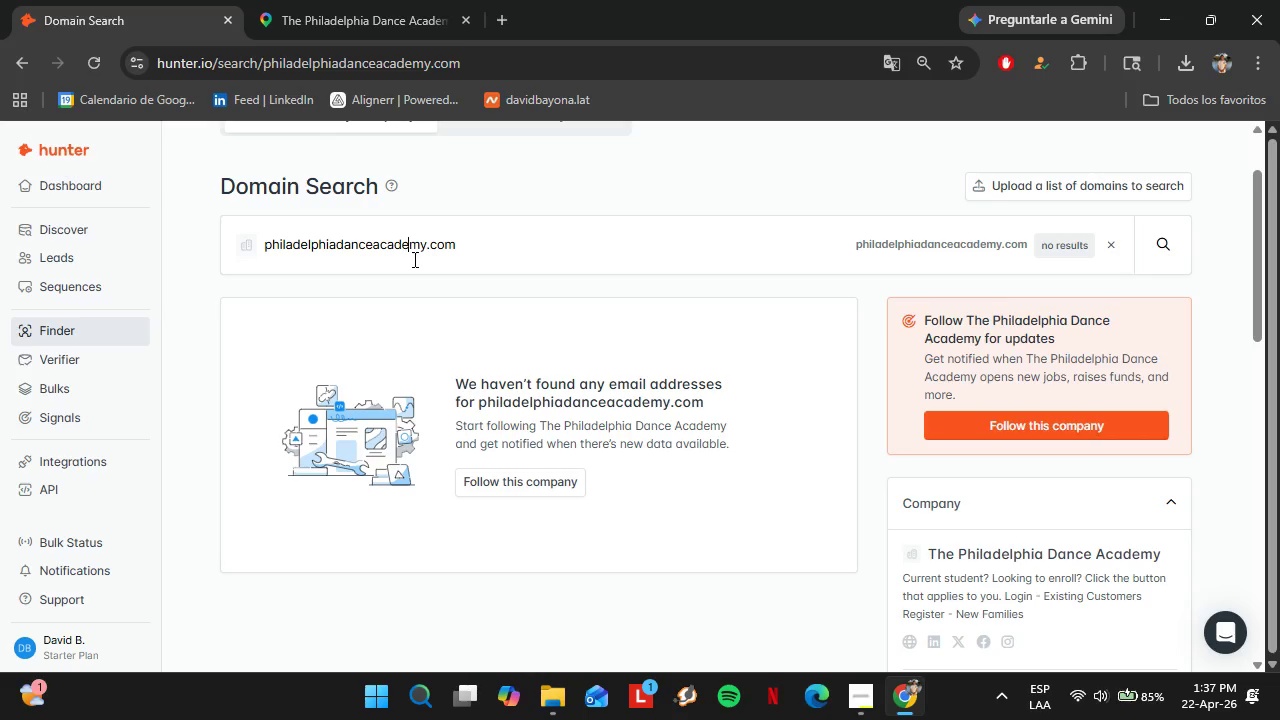 
double_click([413, 259])
 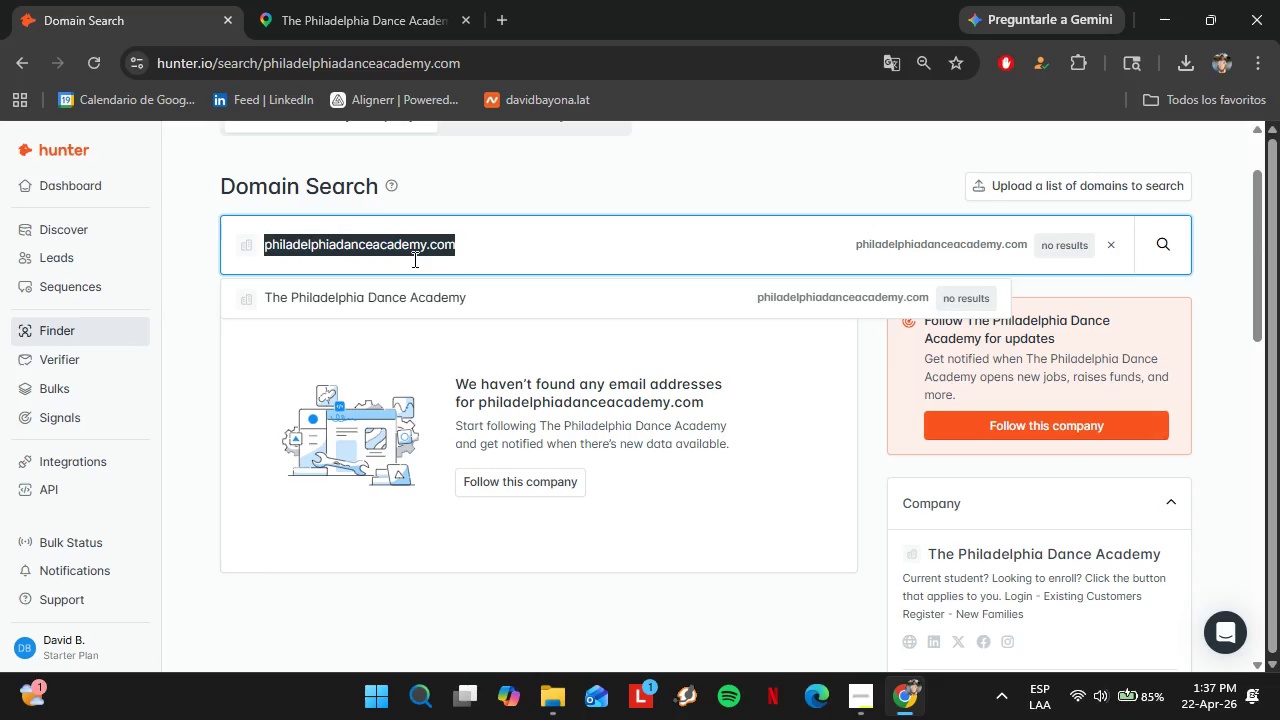 
triple_click([413, 259])
 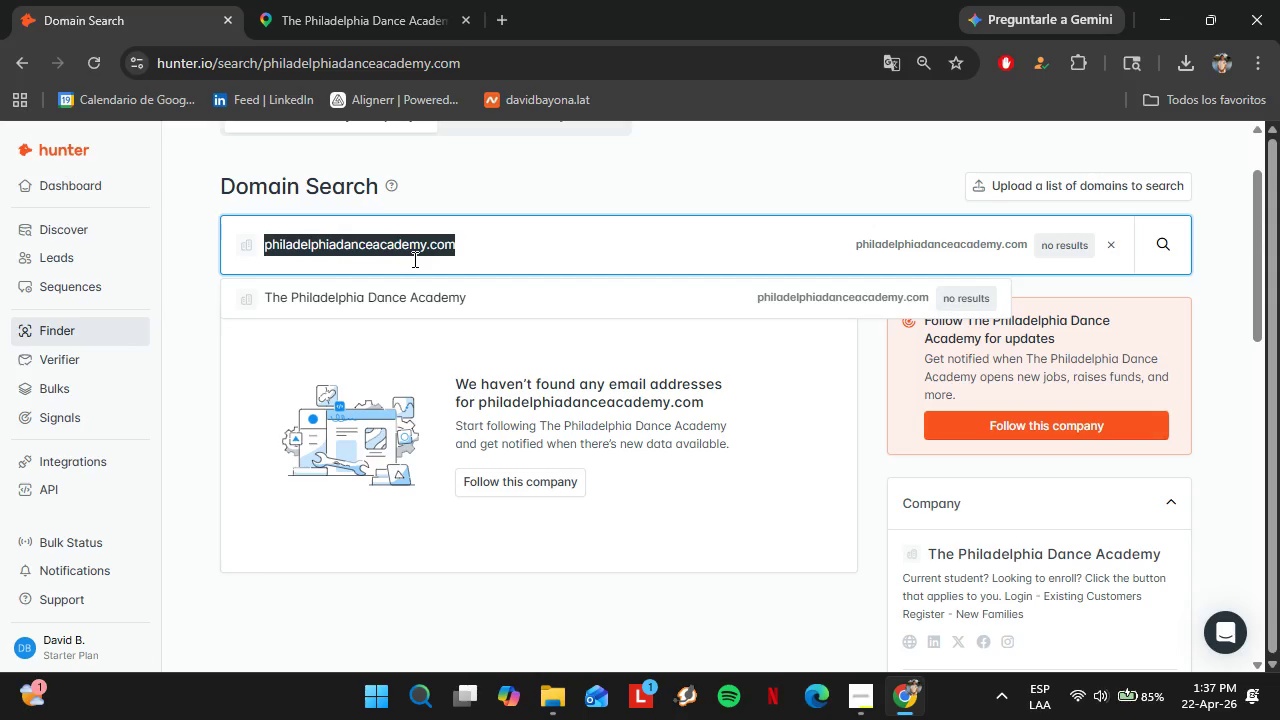 
key(Control+V)
 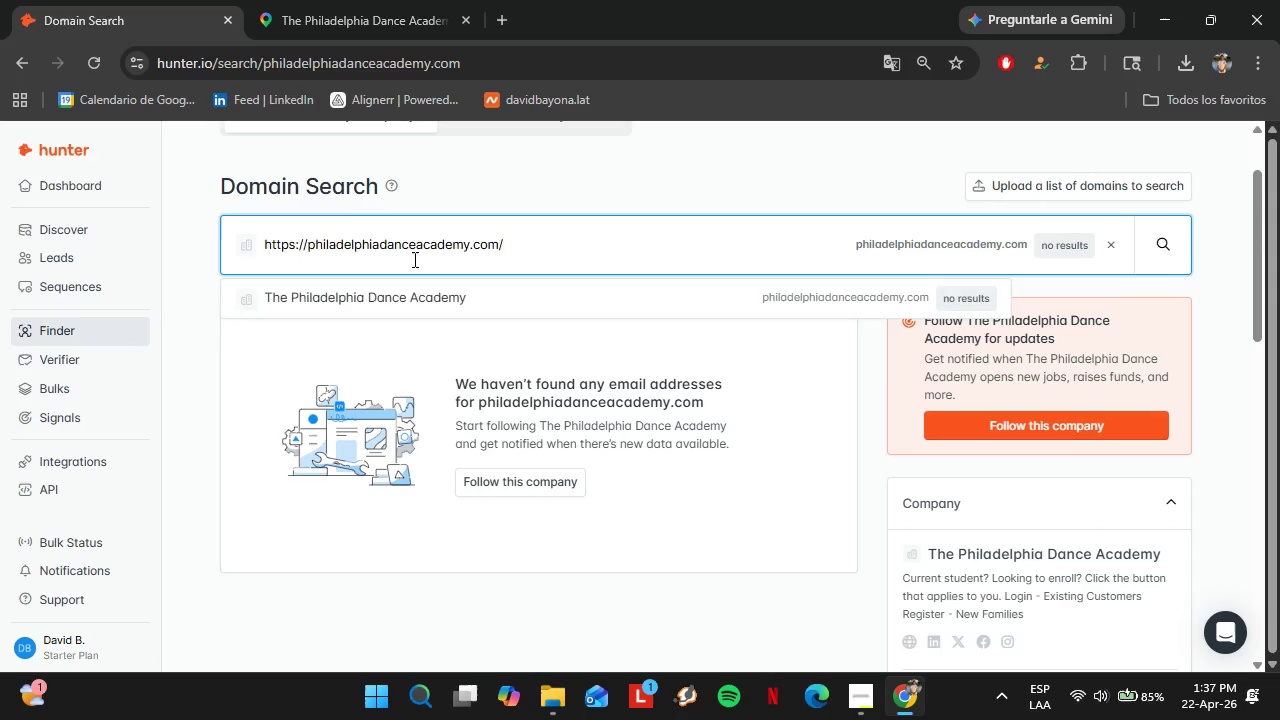 
key(Enter)
 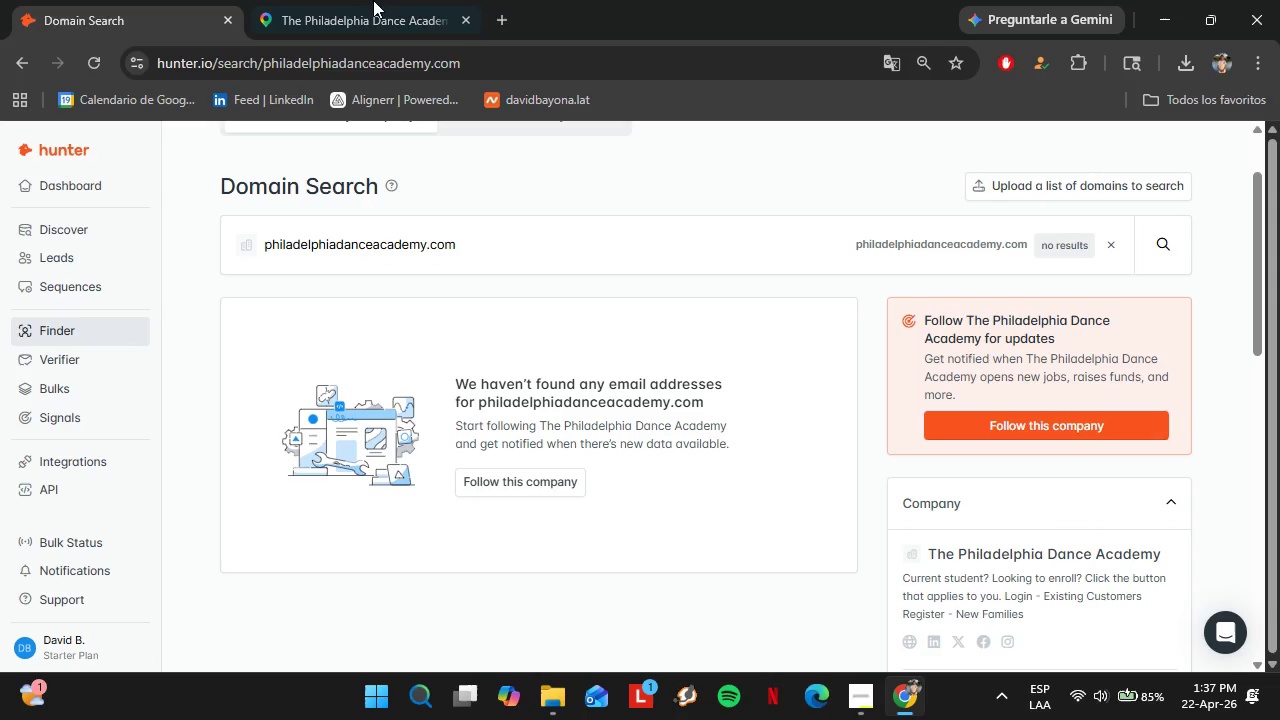 
left_click([373, 0])
 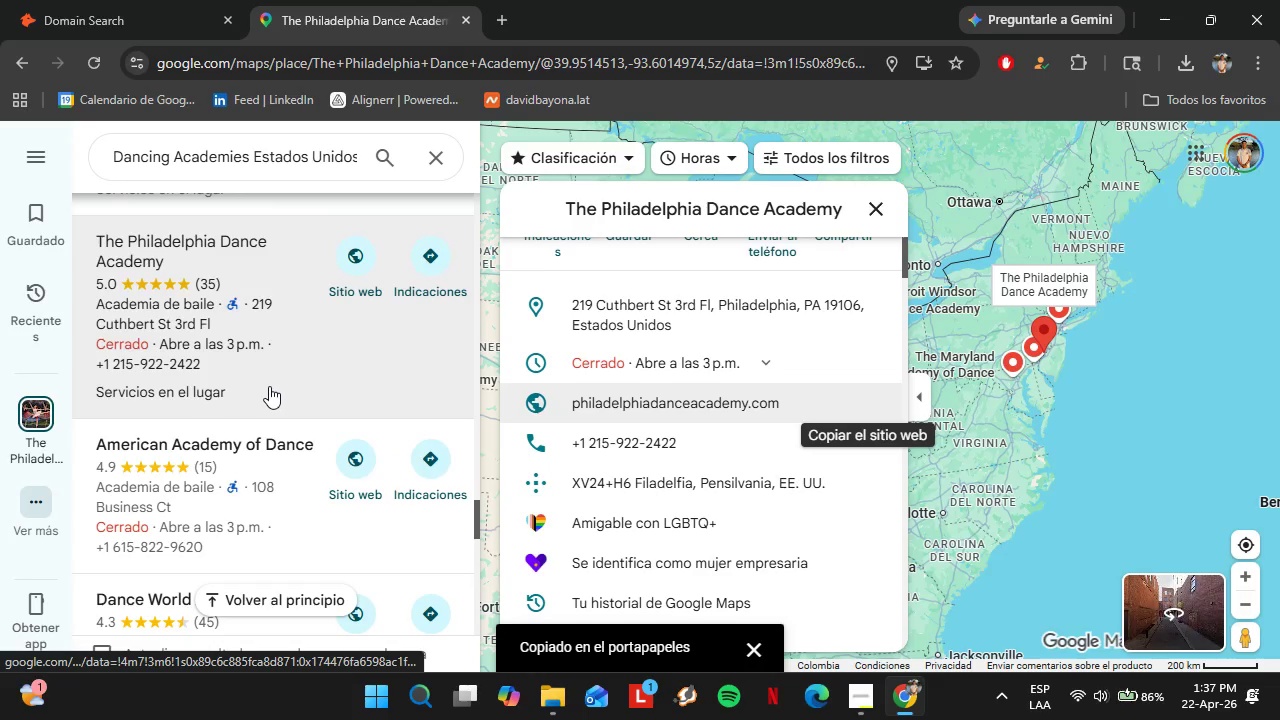 
scroll: coordinate [269, 387], scroll_direction: down, amount: 1.0
 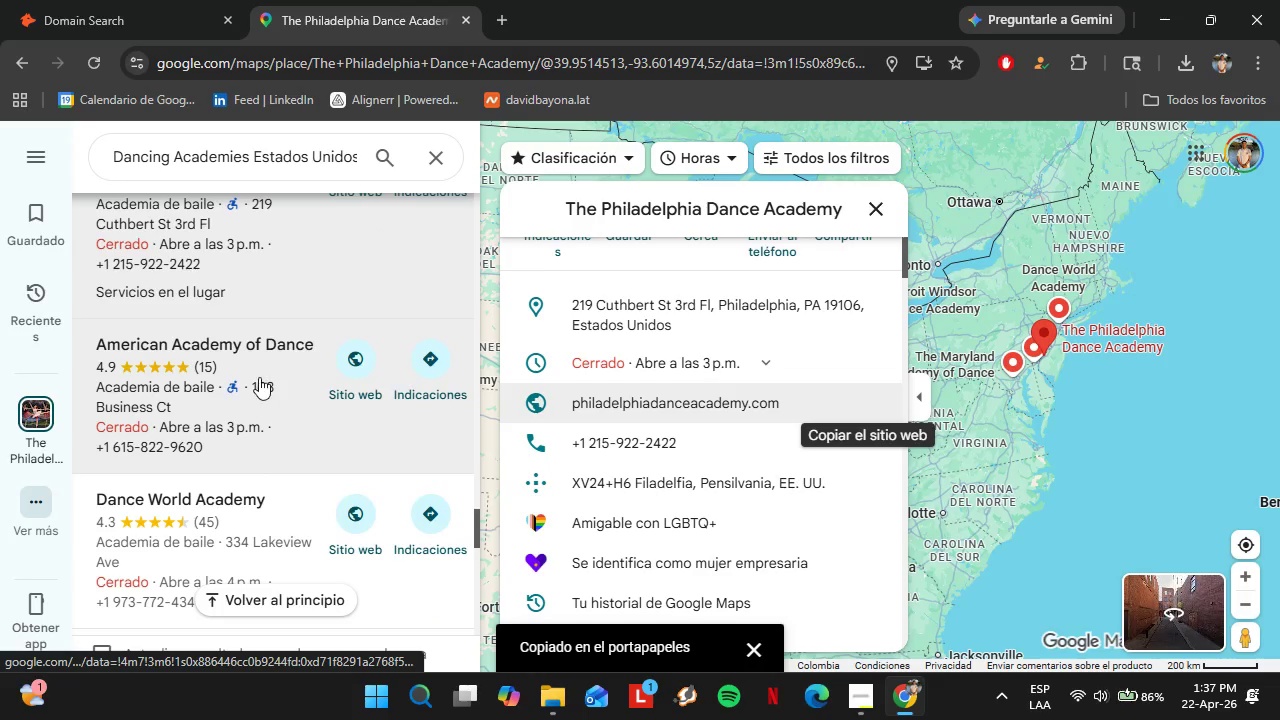 
left_click([259, 376])
 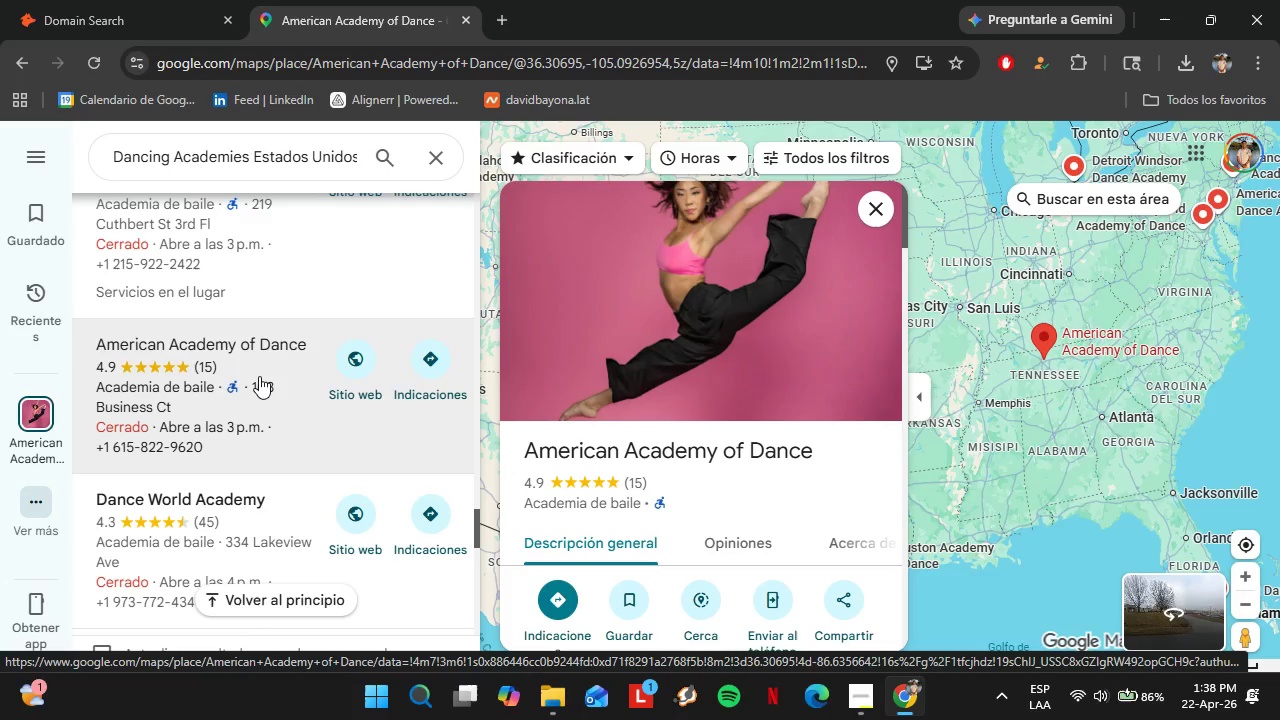 
wait(34.98)
 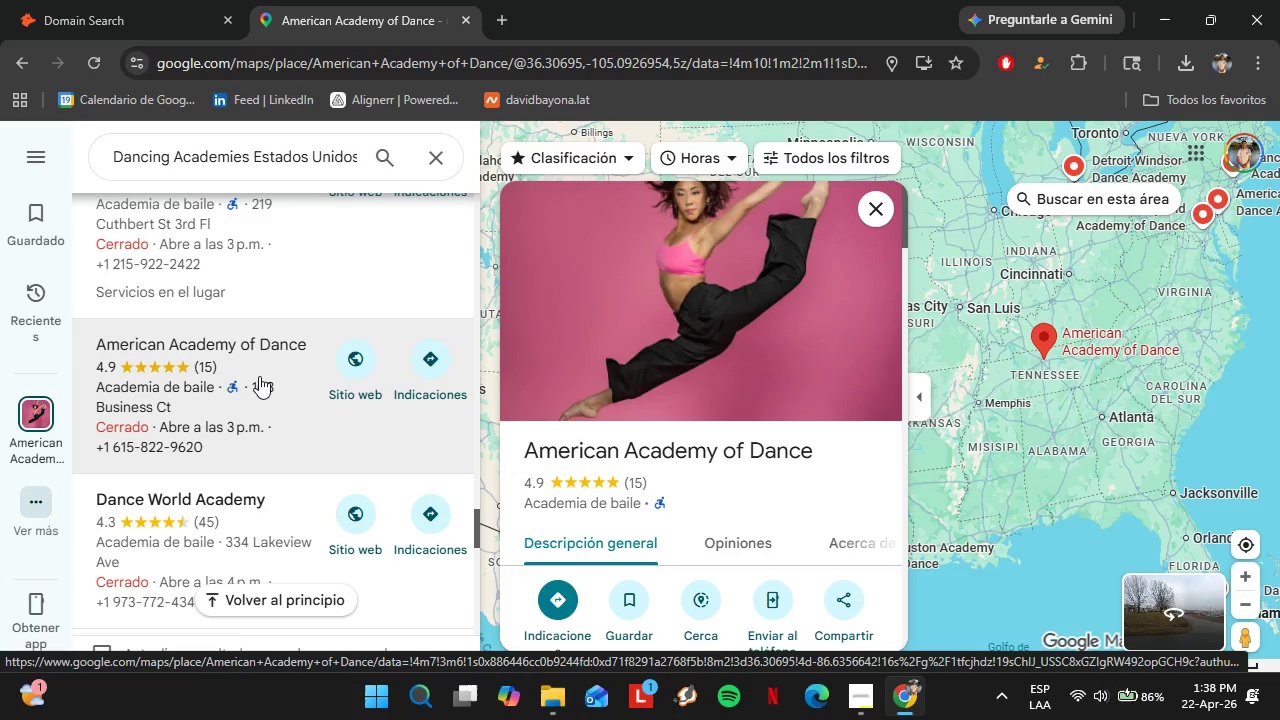 
scroll: coordinate [795, 497], scroll_direction: down, amount: 3.0
 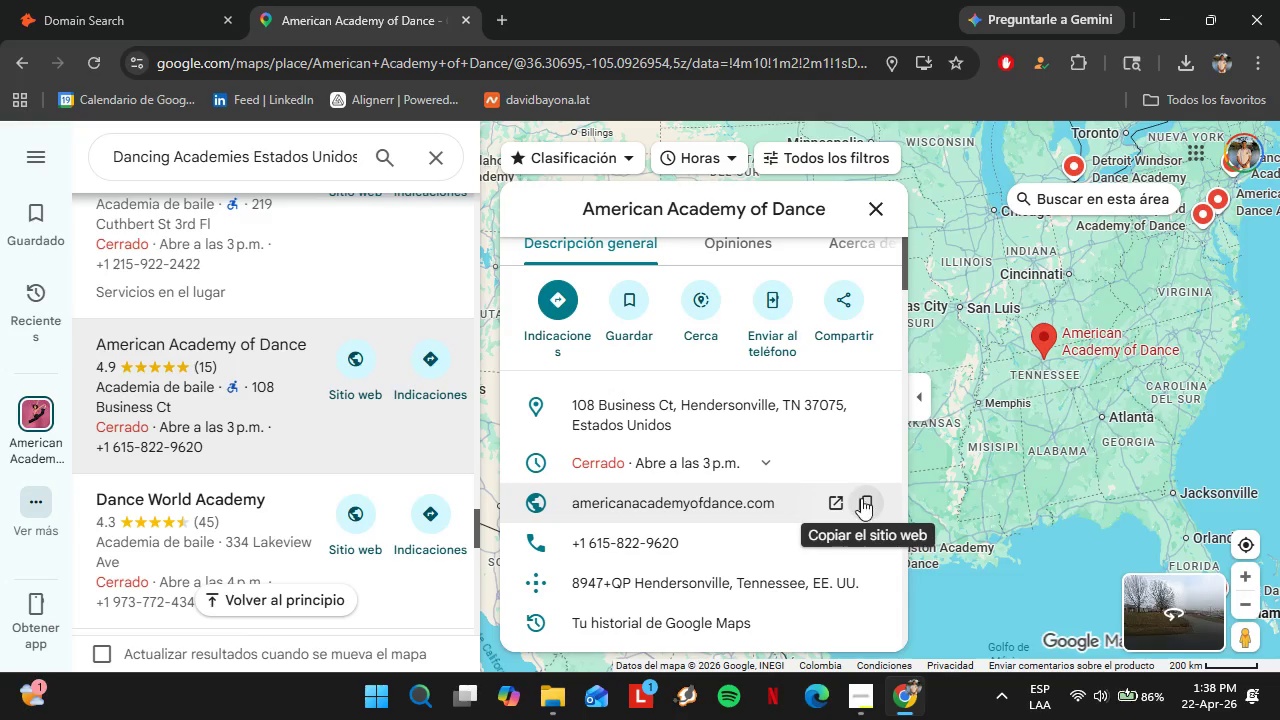 
left_click([862, 499])
 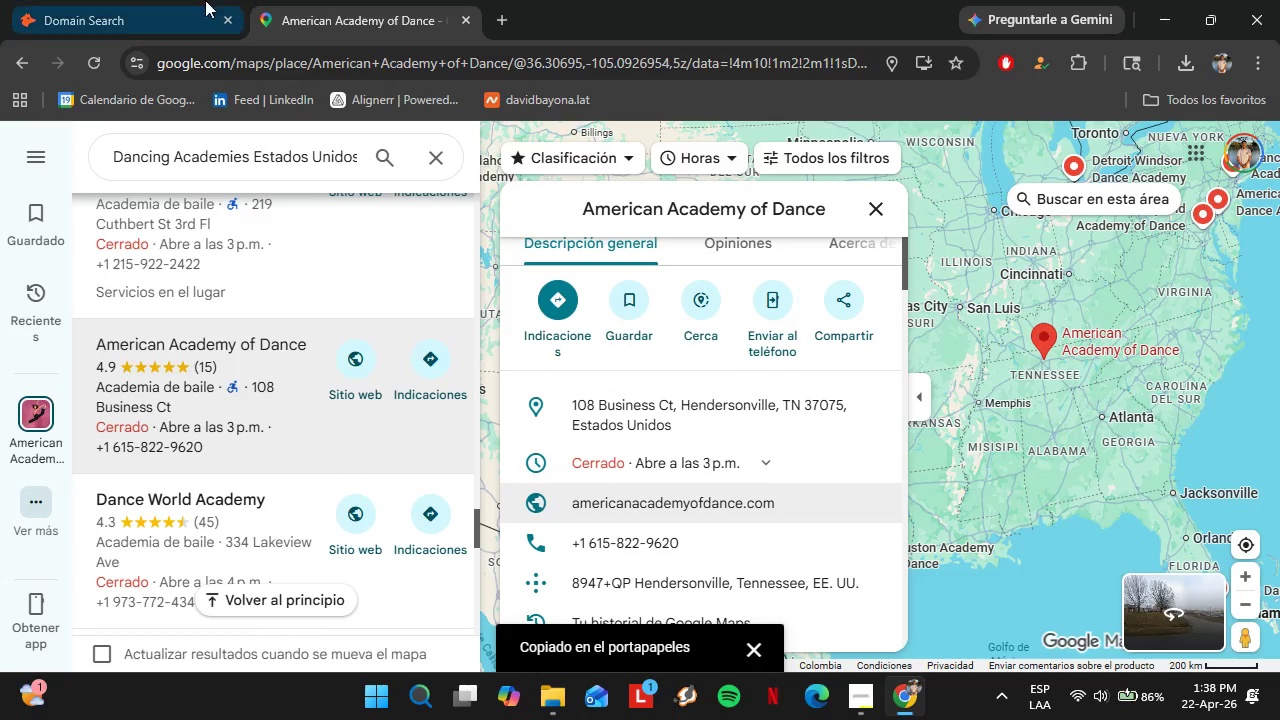 
left_click([158, 0])
 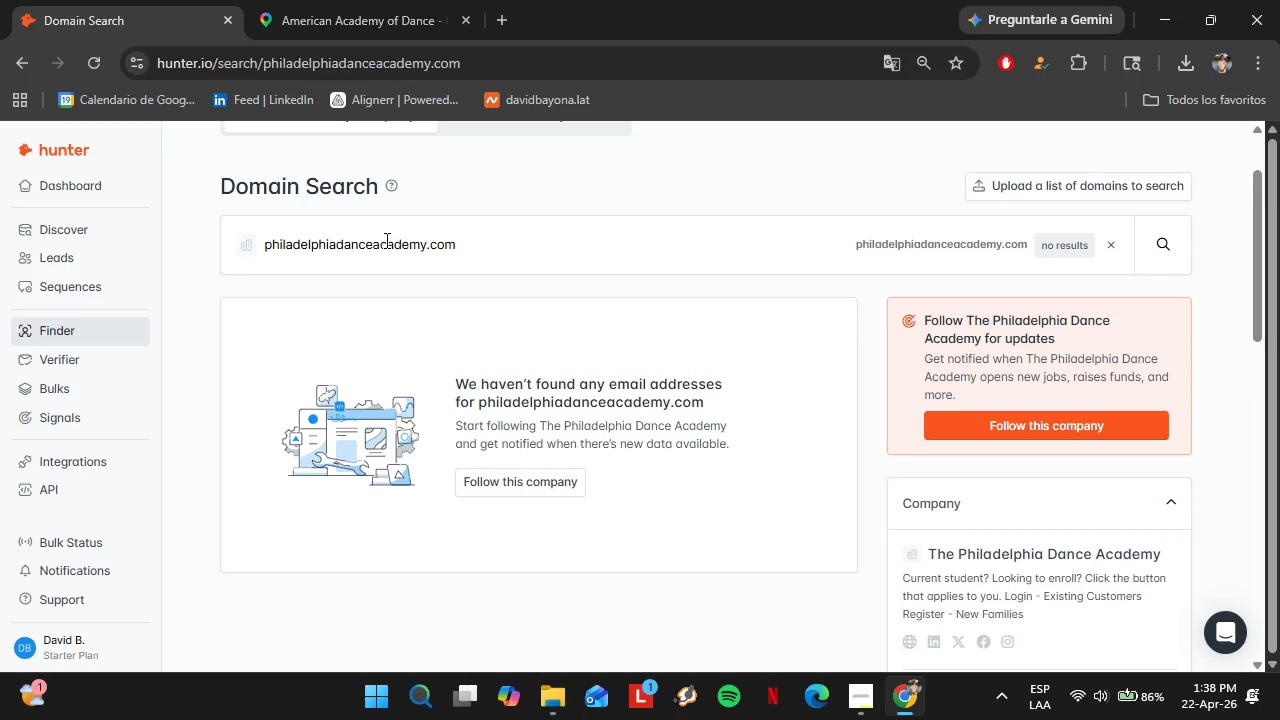 
double_click([386, 240])
 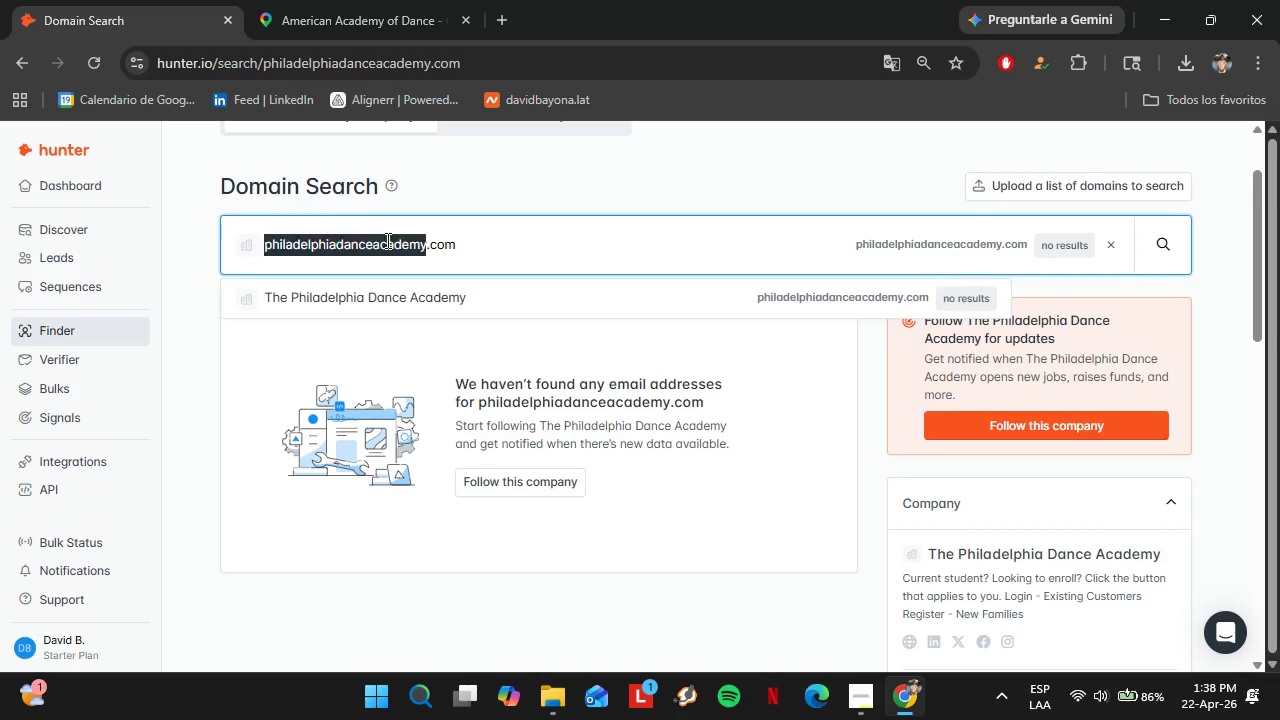 
triple_click([386, 240])
 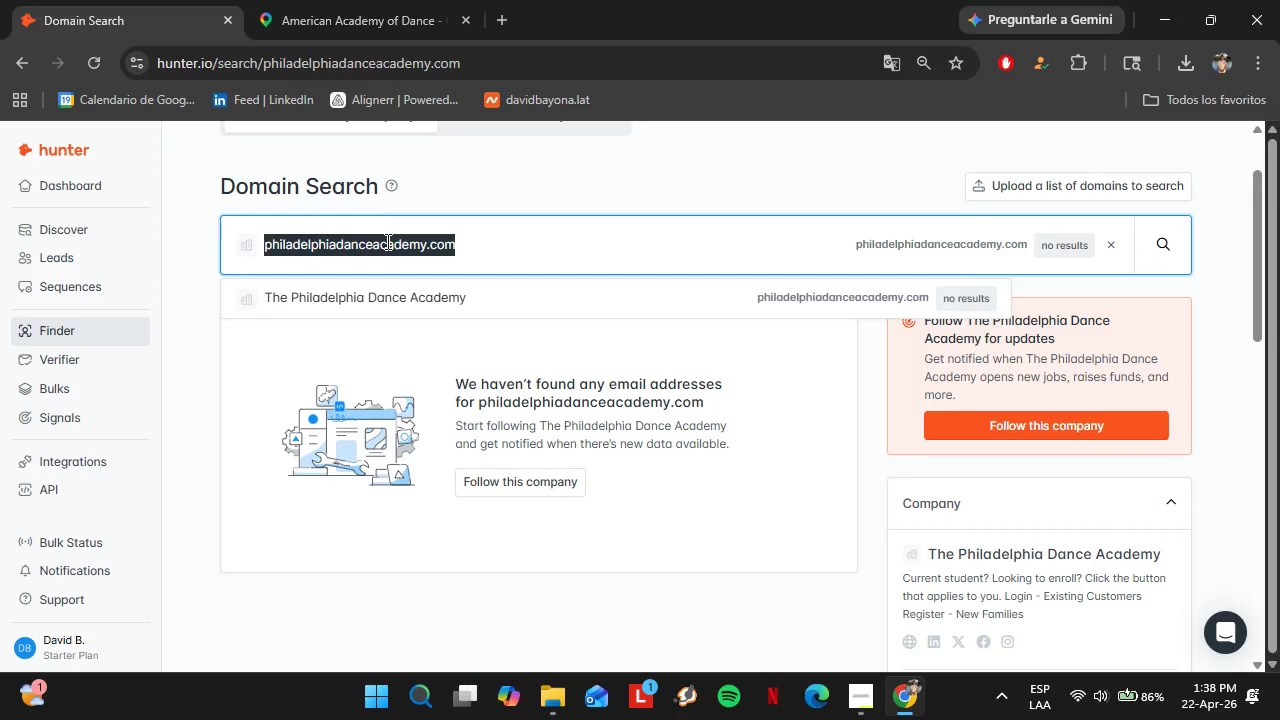 
key(Control+V)
 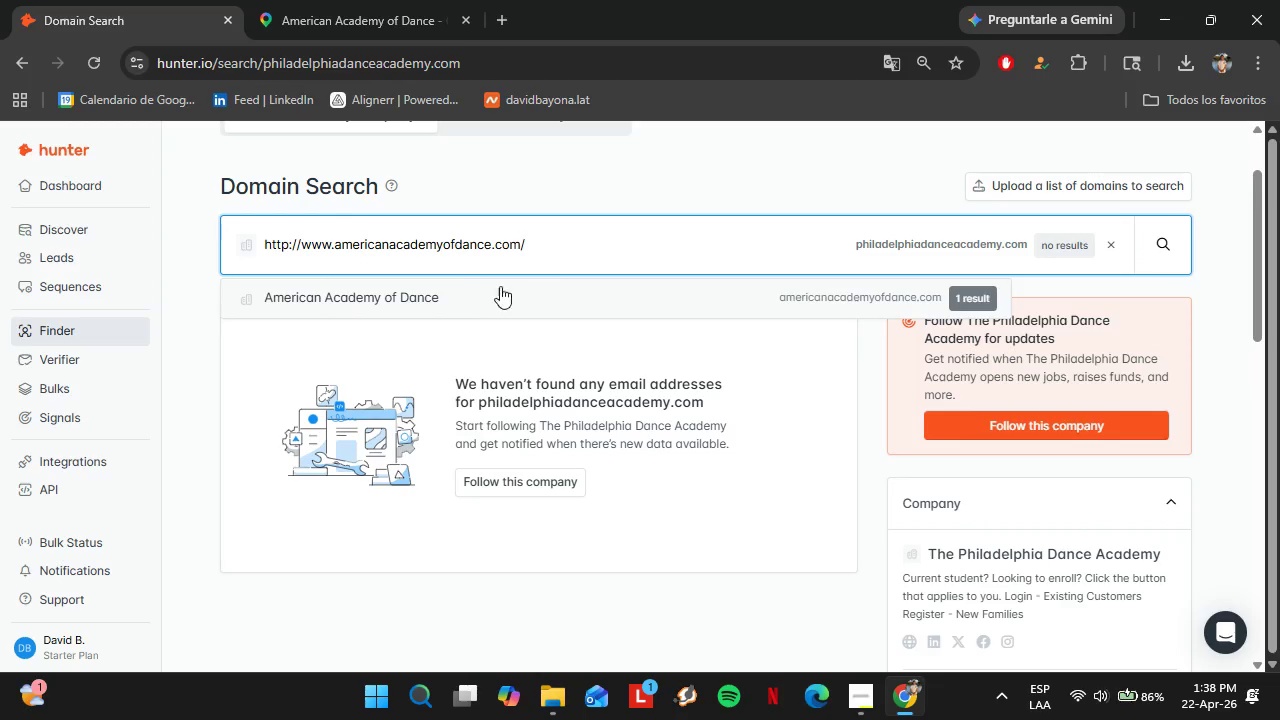 
left_click([480, 289])
 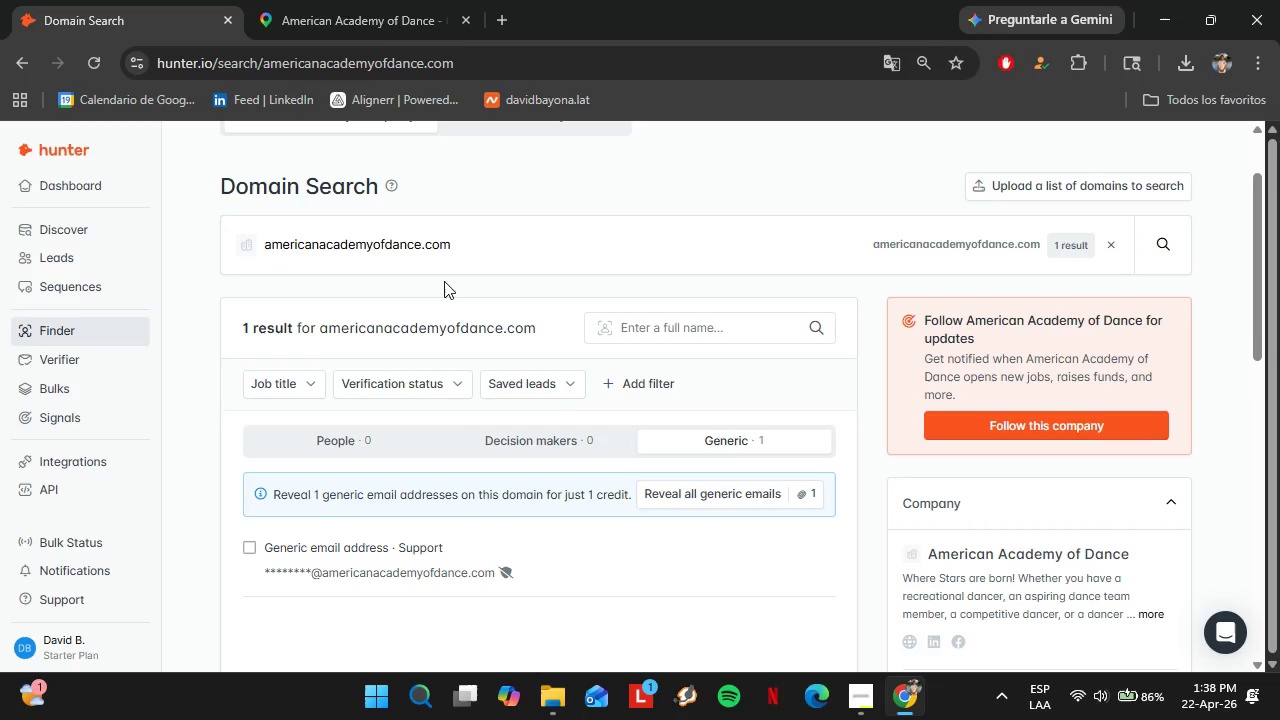 
left_click([353, 0])
 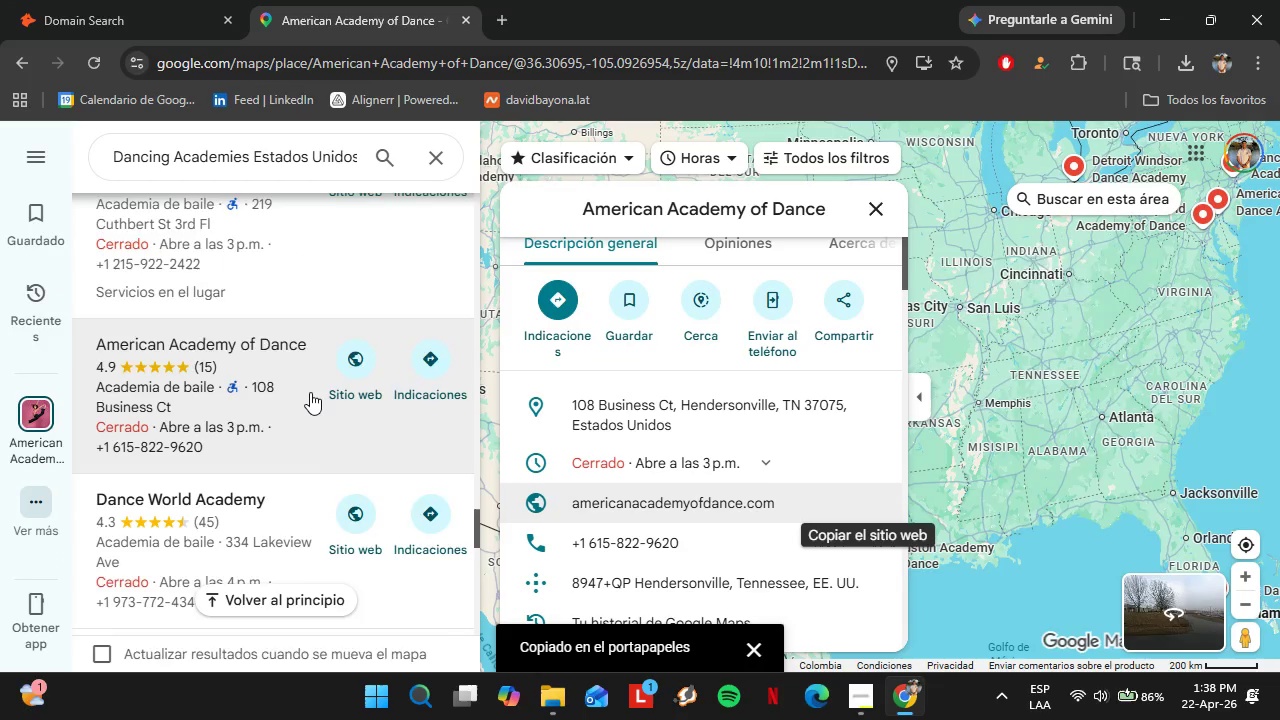 
scroll: coordinate [310, 392], scroll_direction: down, amount: 2.0
 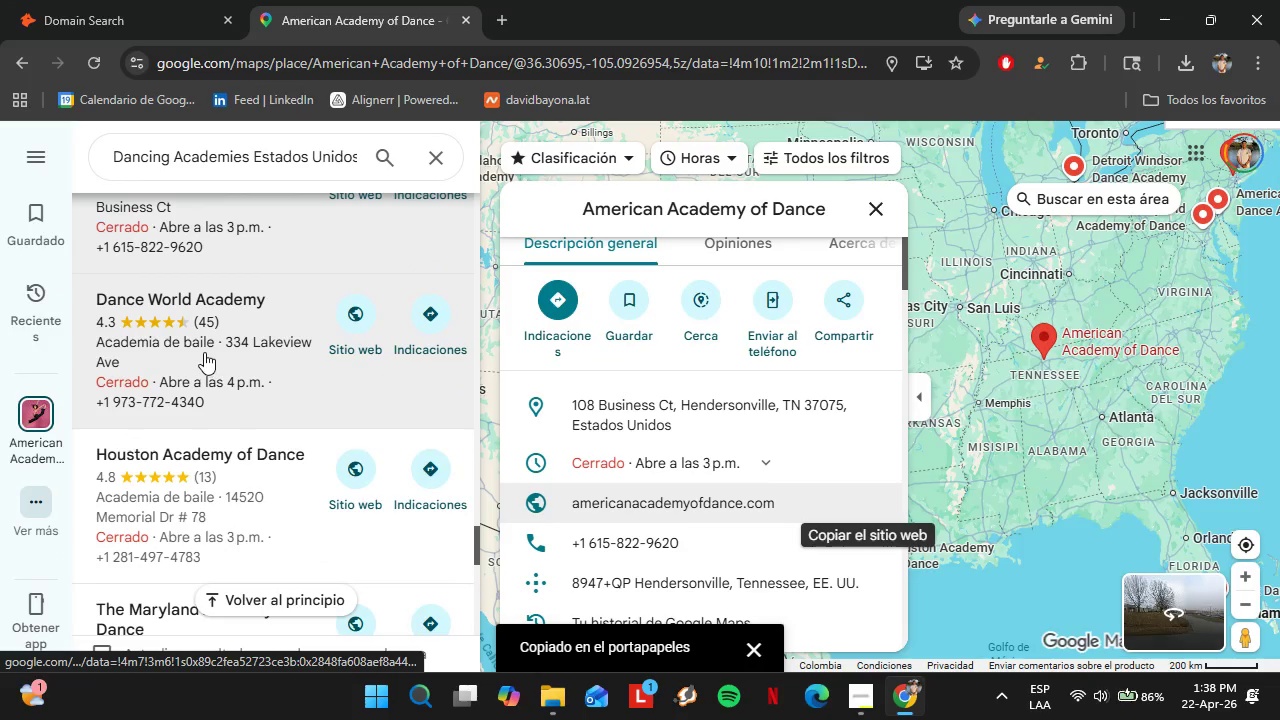 
left_click([204, 351])
 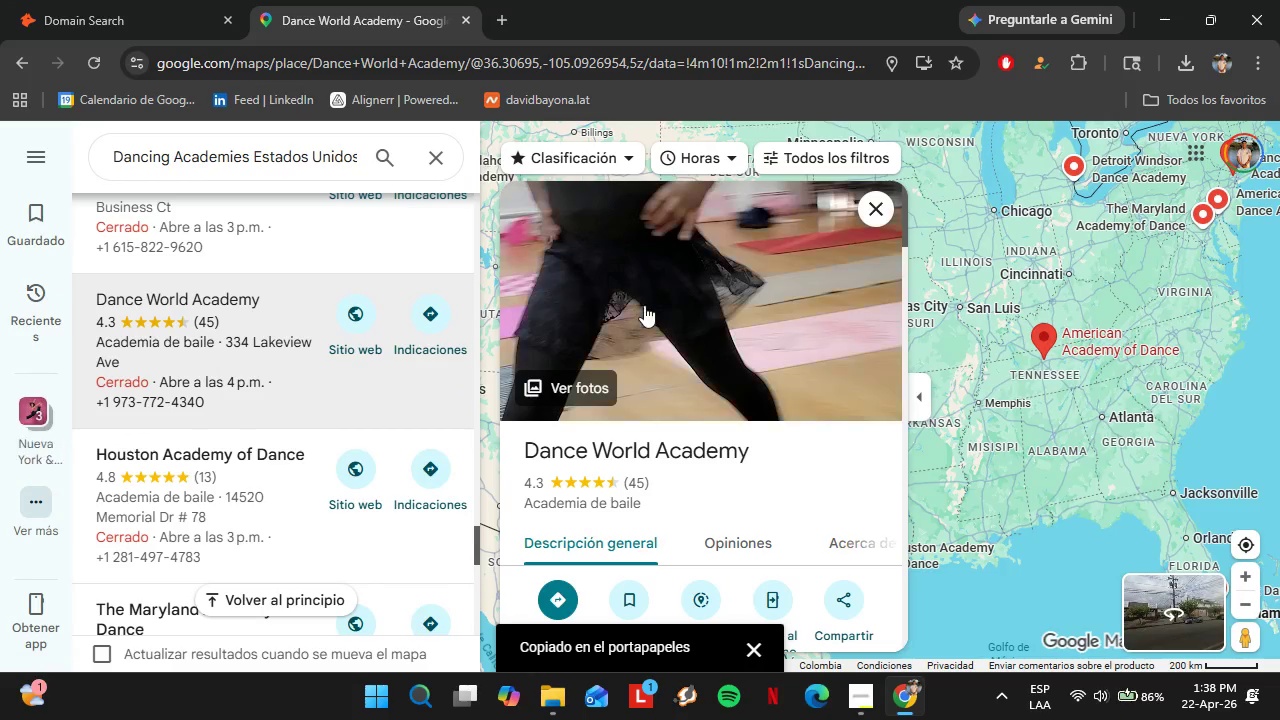 
scroll: coordinate [866, 439], scroll_direction: down, amount: 3.0
 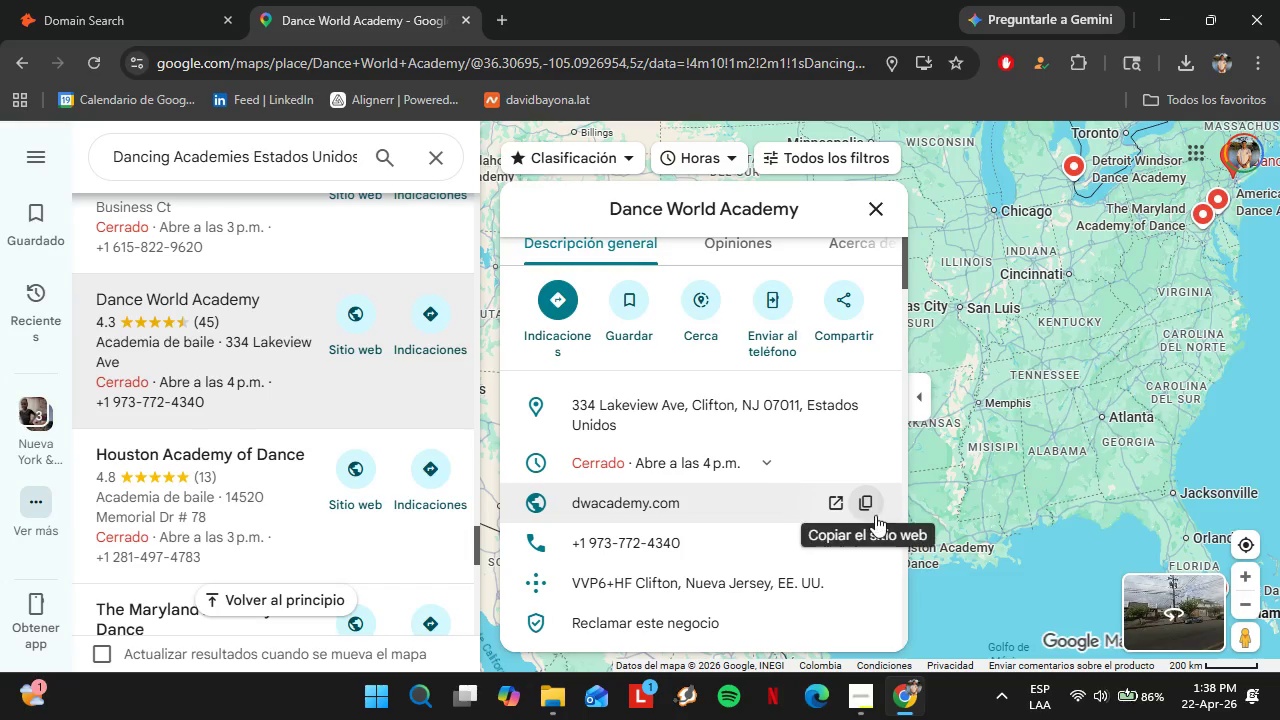 
left_click([874, 515])
 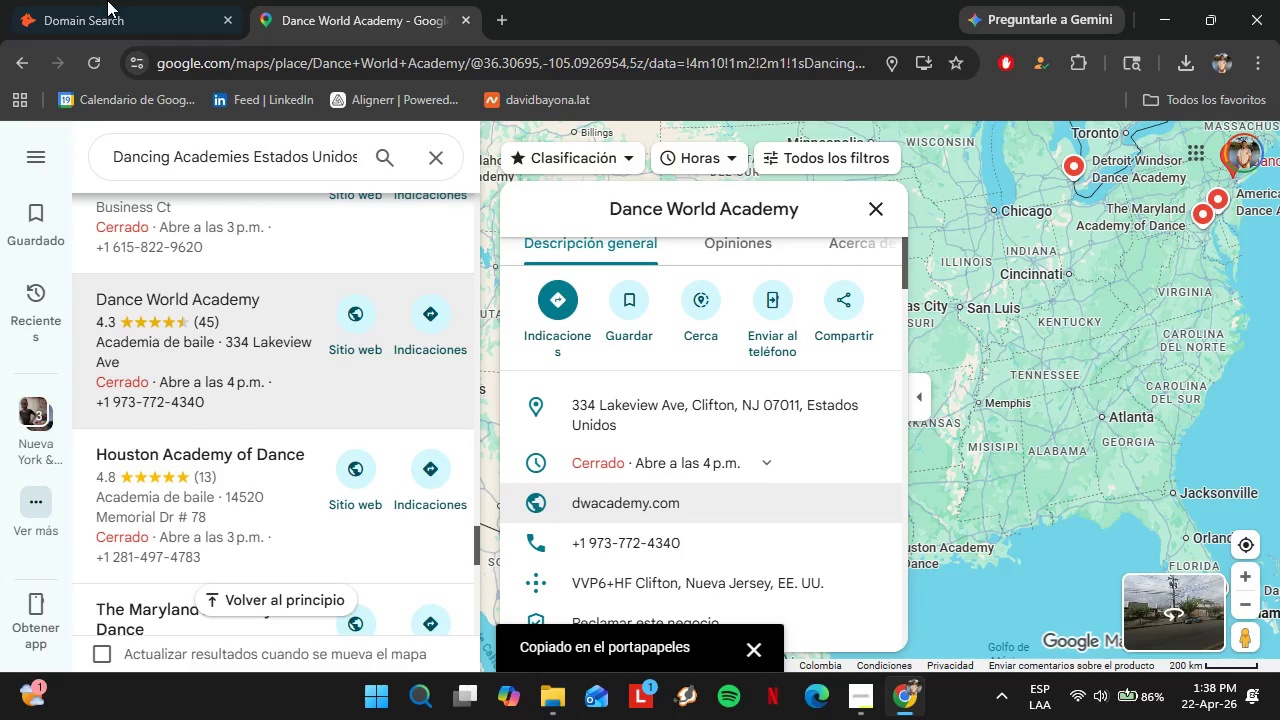 
left_click([52, 0])
 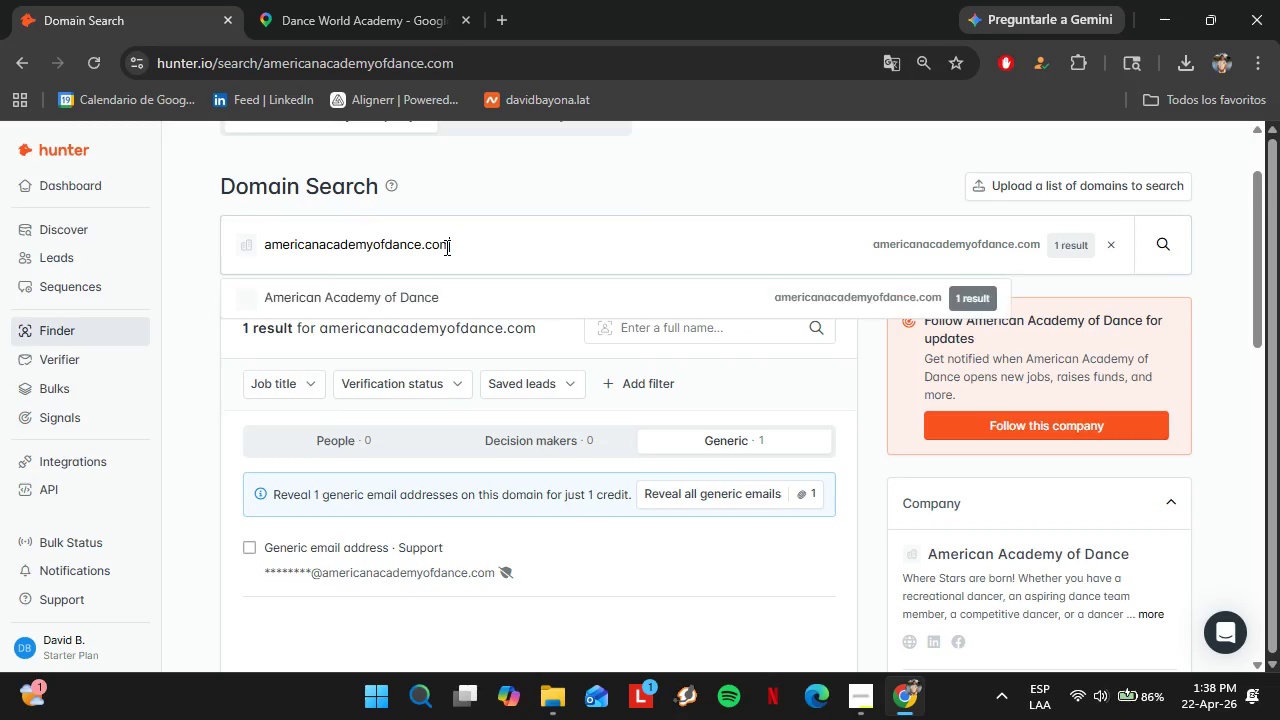 
double_click([445, 247])
 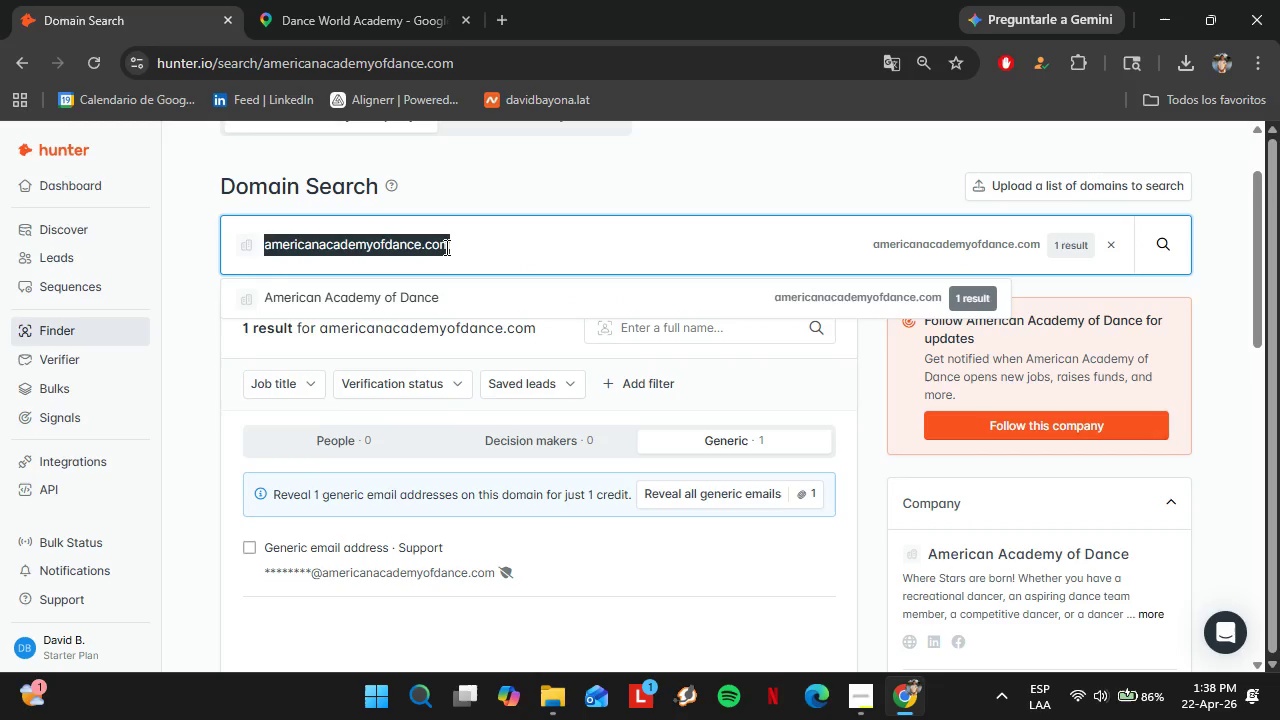 
triple_click([445, 247])
 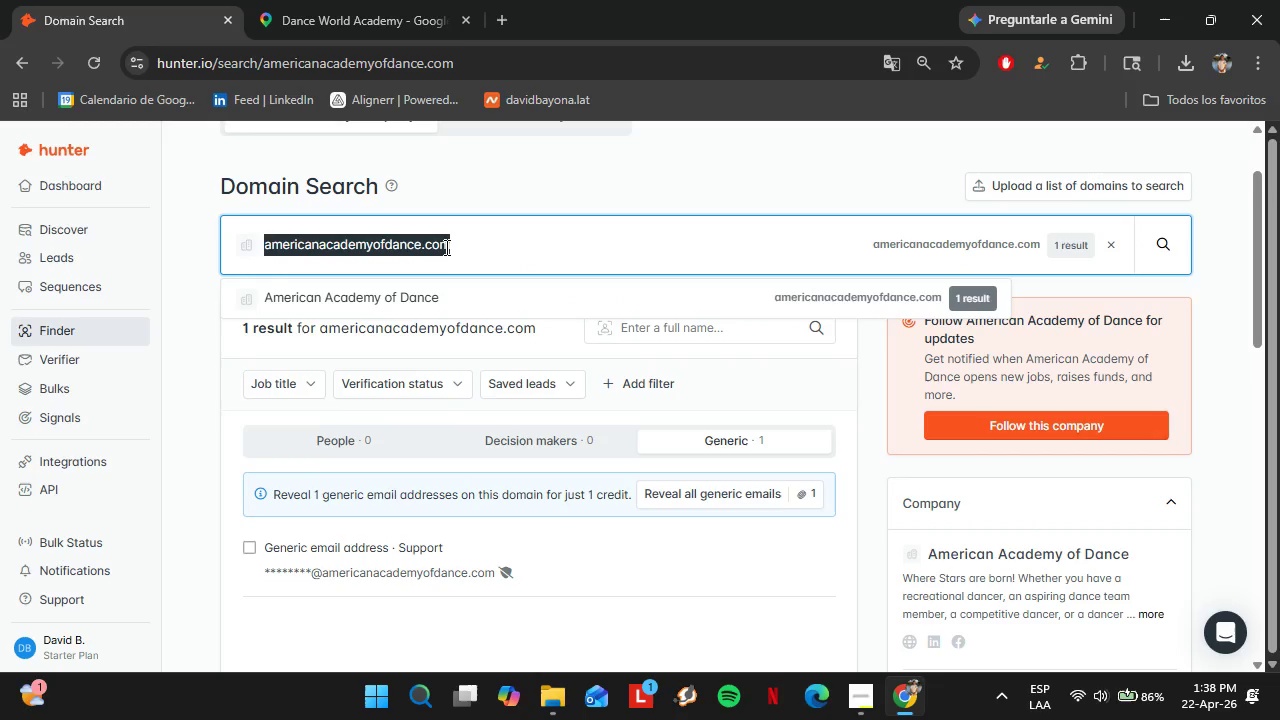 
key(Control+V)
 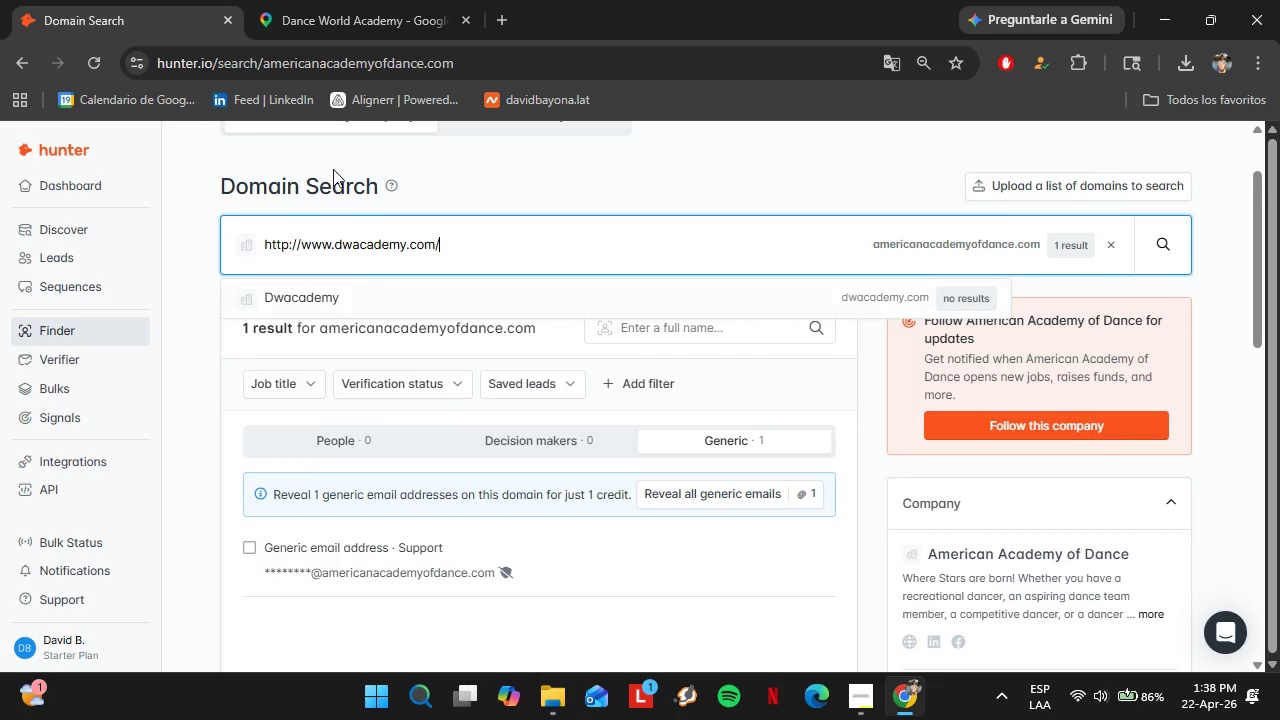 
left_click([302, 0])
 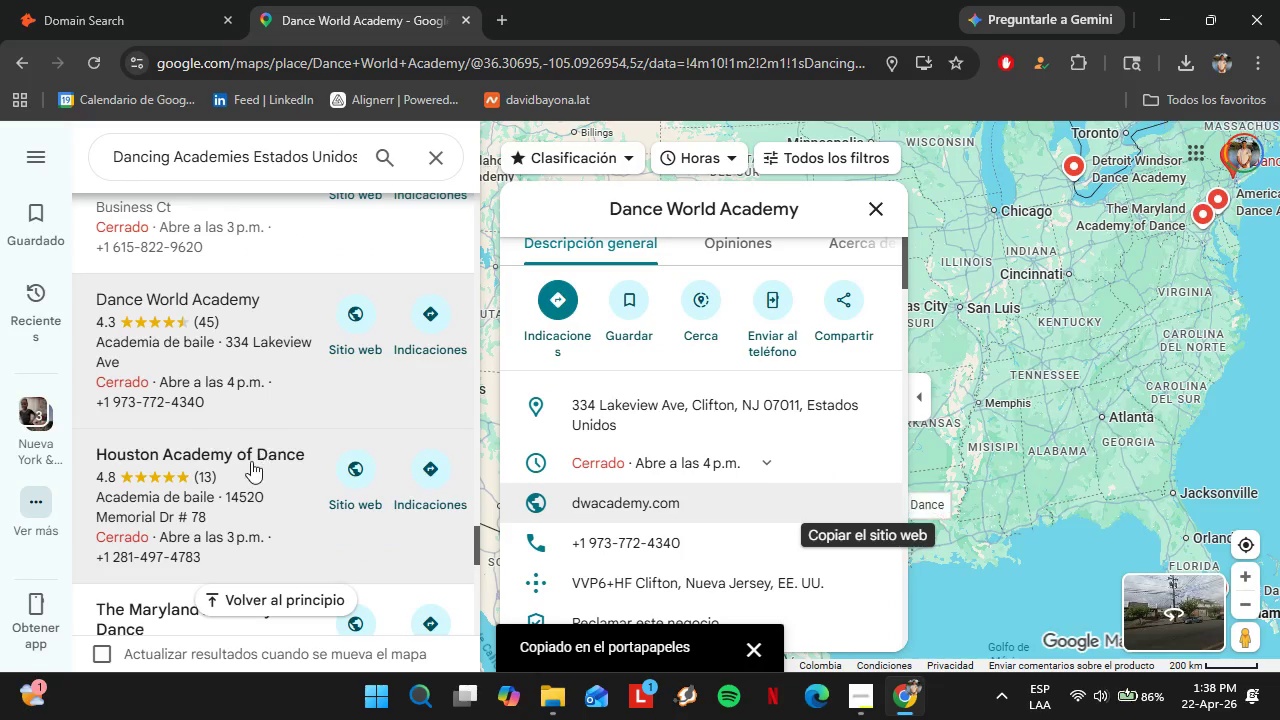 
left_click([247, 467])
 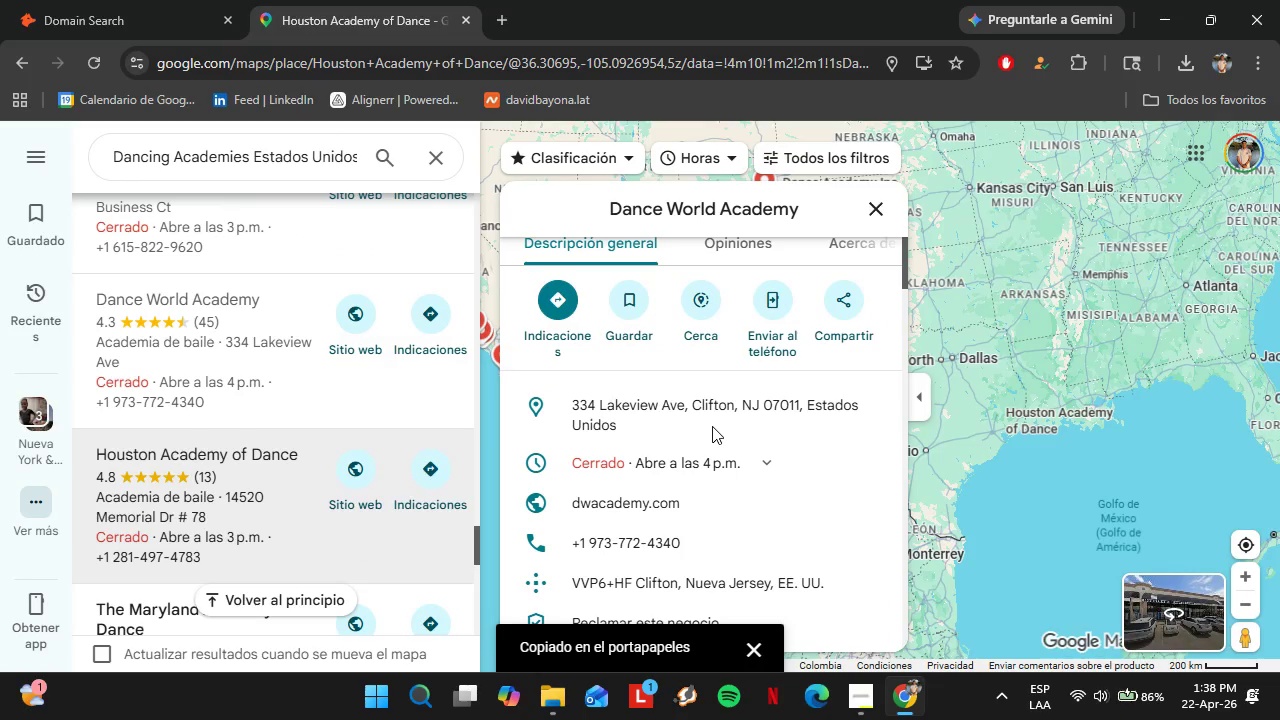 
scroll: coordinate [815, 456], scroll_direction: down, amount: 4.0
 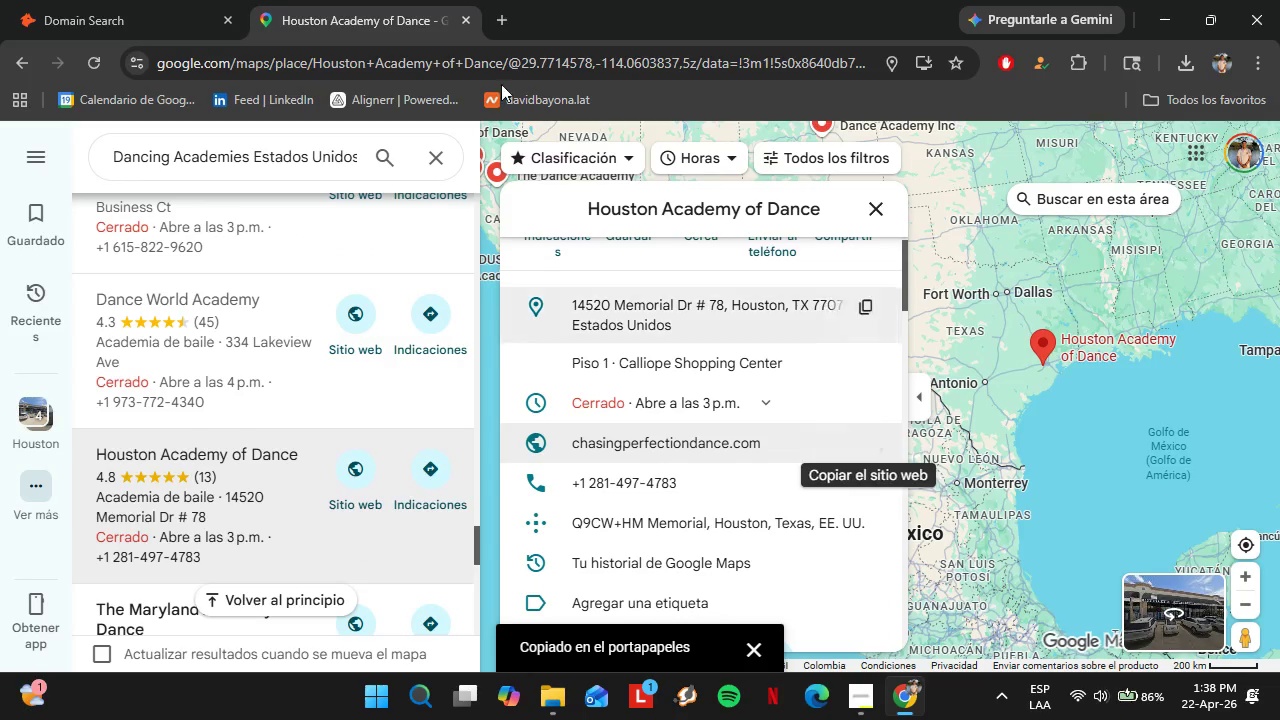 
left_click([178, 0])
 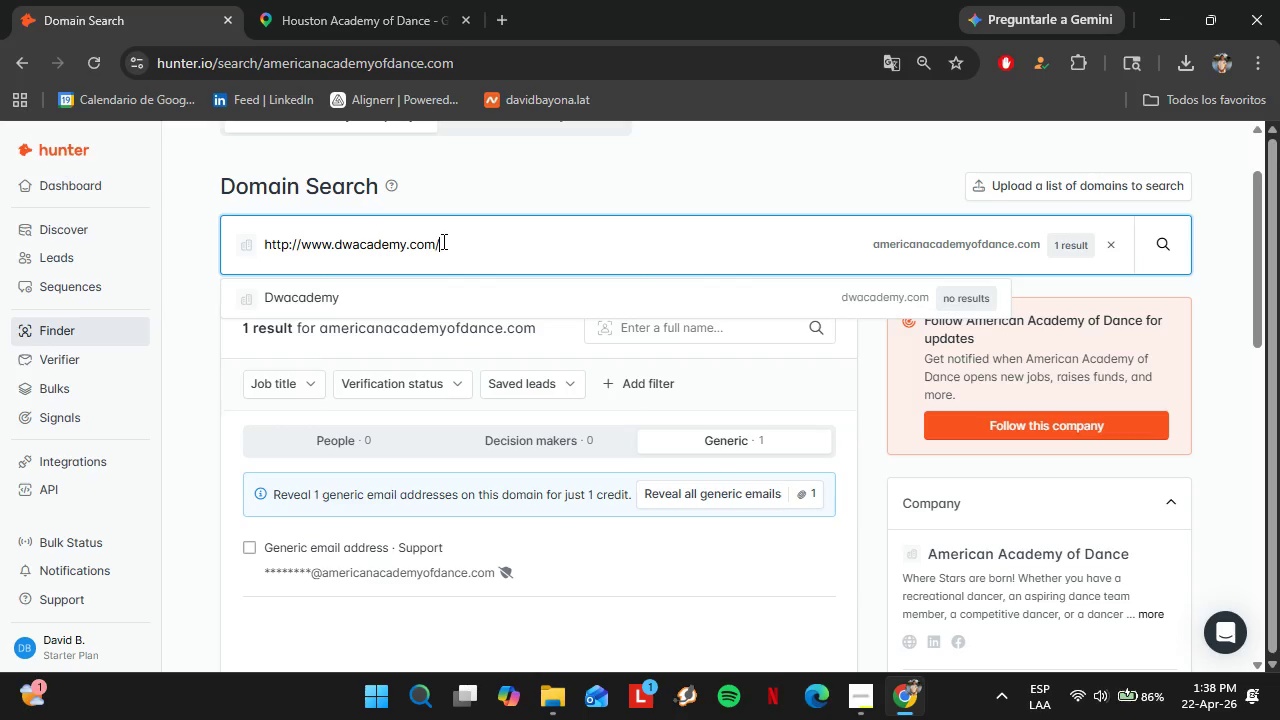 
double_click([442, 240])
 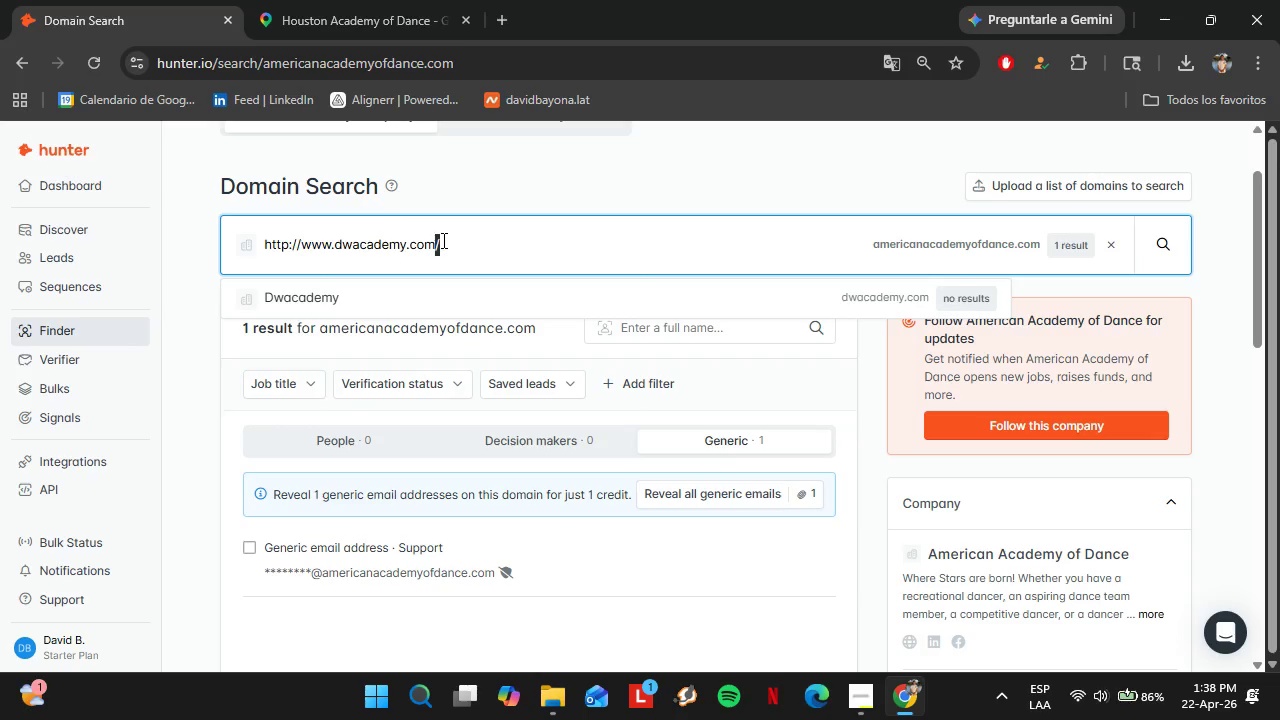 
triple_click([442, 240])
 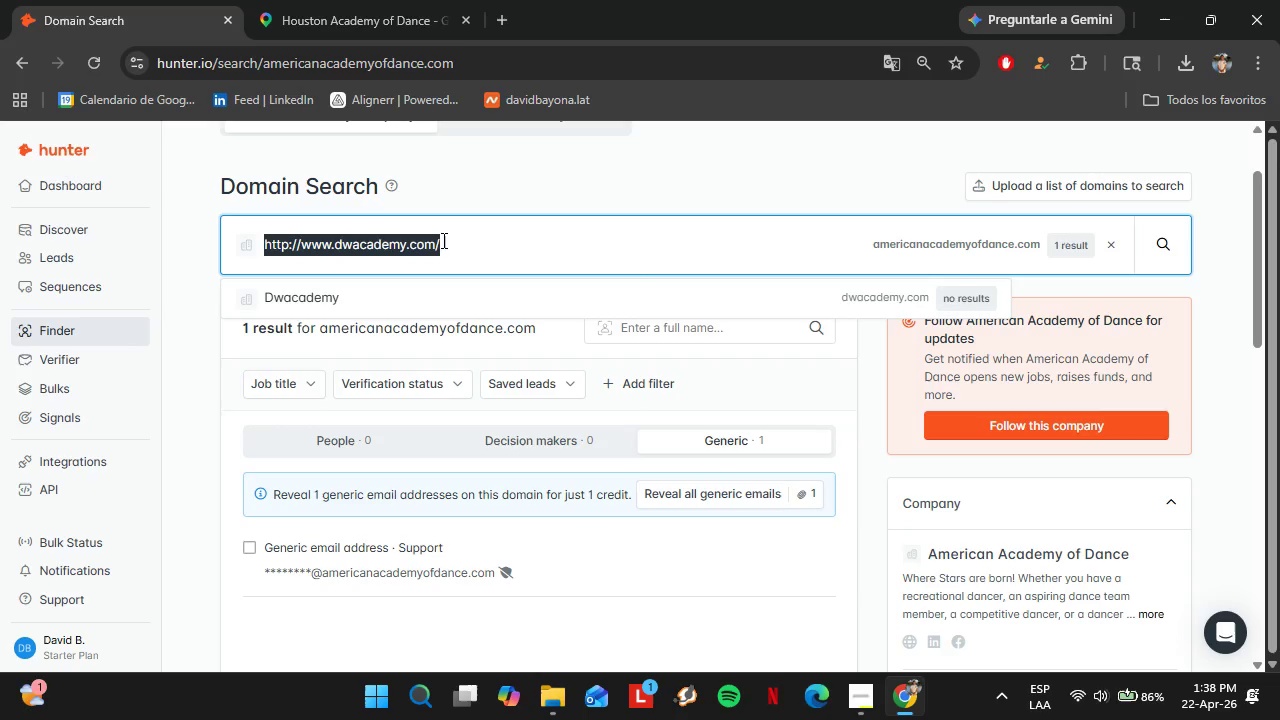 
key(Control+V)
 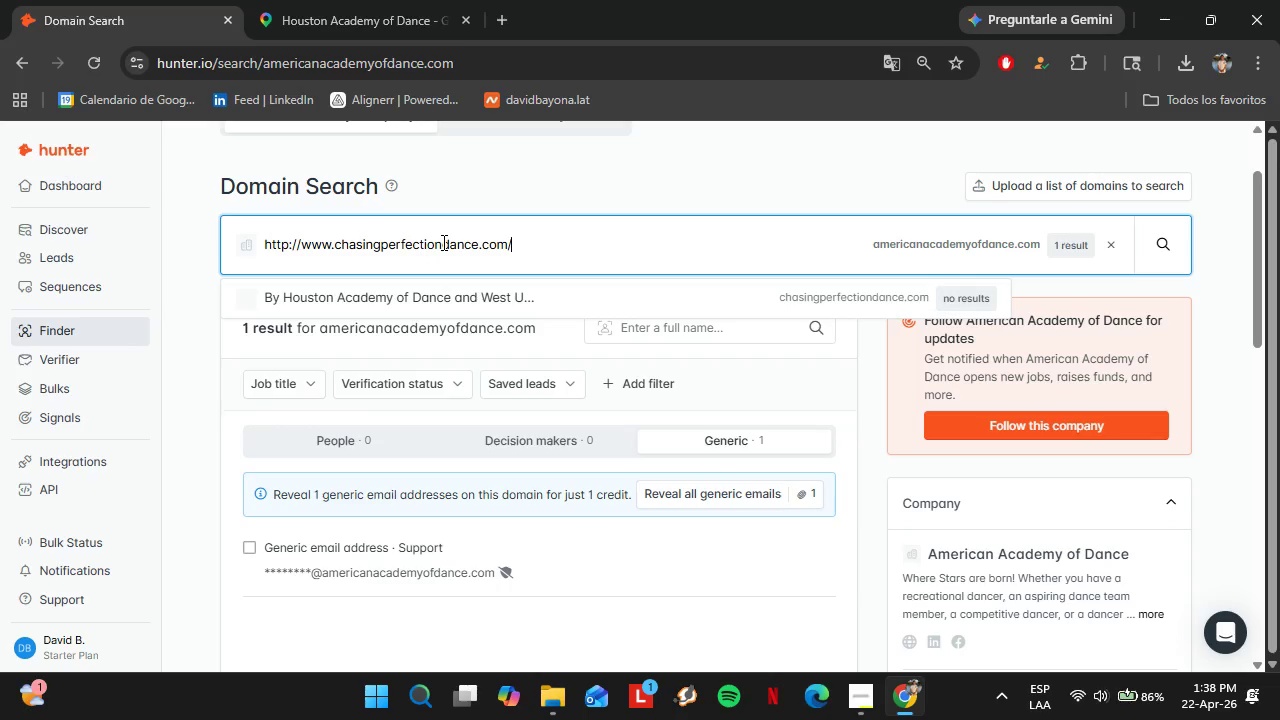 
key(Enter)
 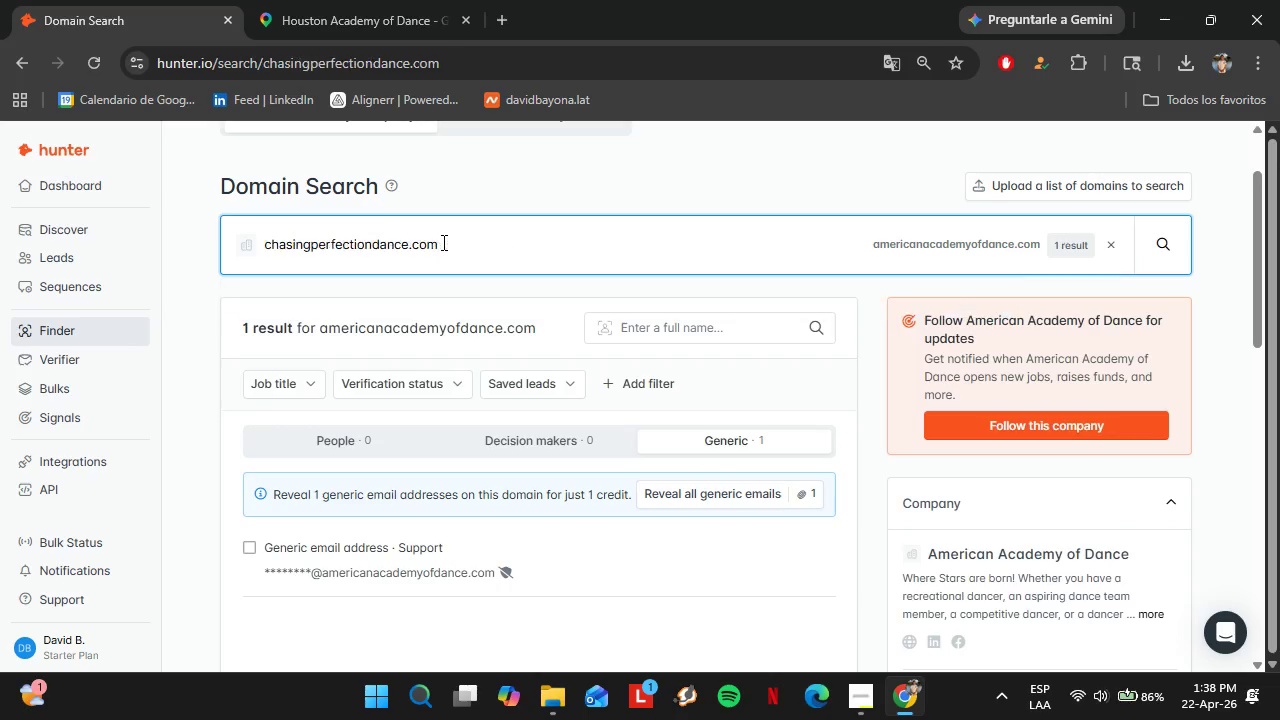 
key(Enter)
 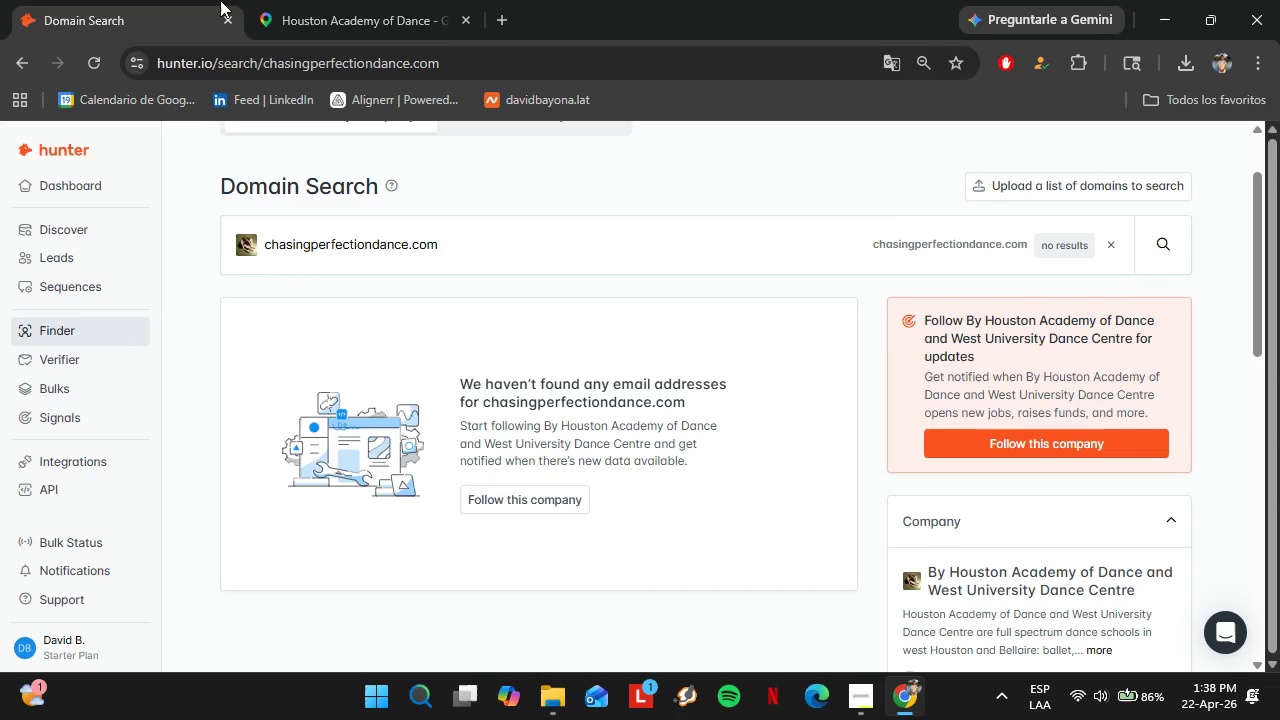 
left_click_drag(start_coordinate=[241, 0], to_coordinate=[251, 0])
 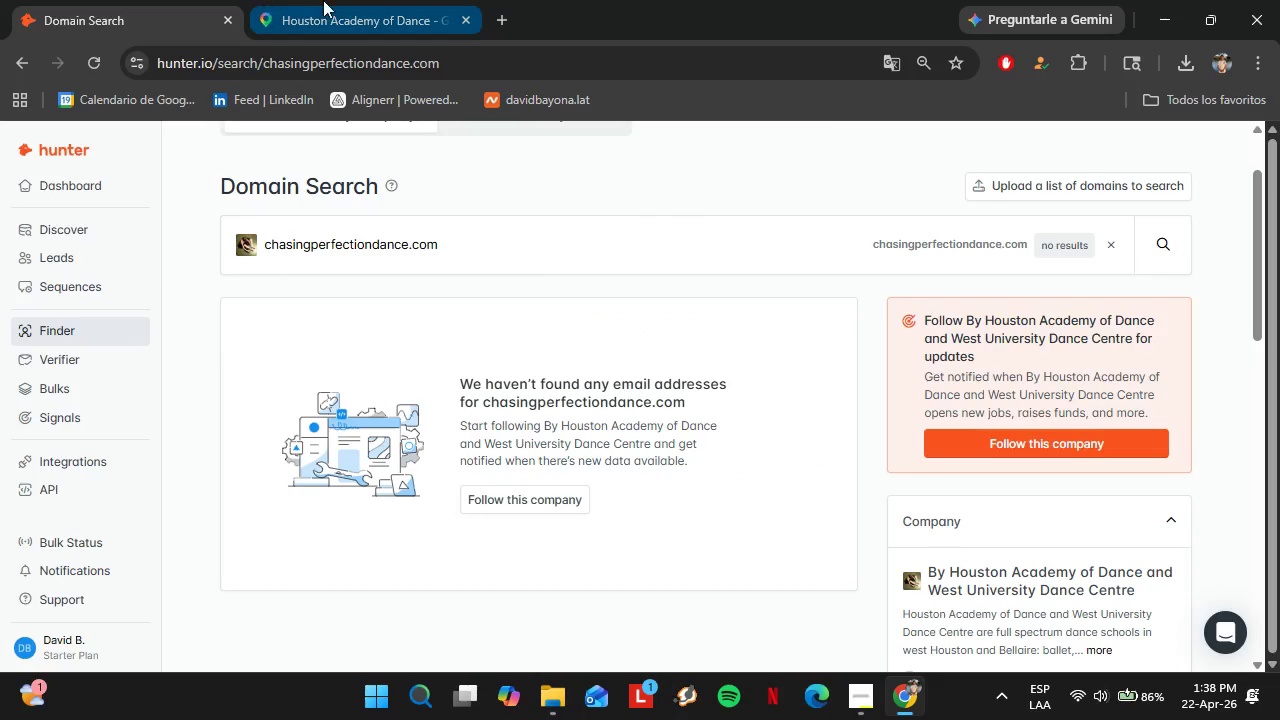 
double_click([323, 0])
 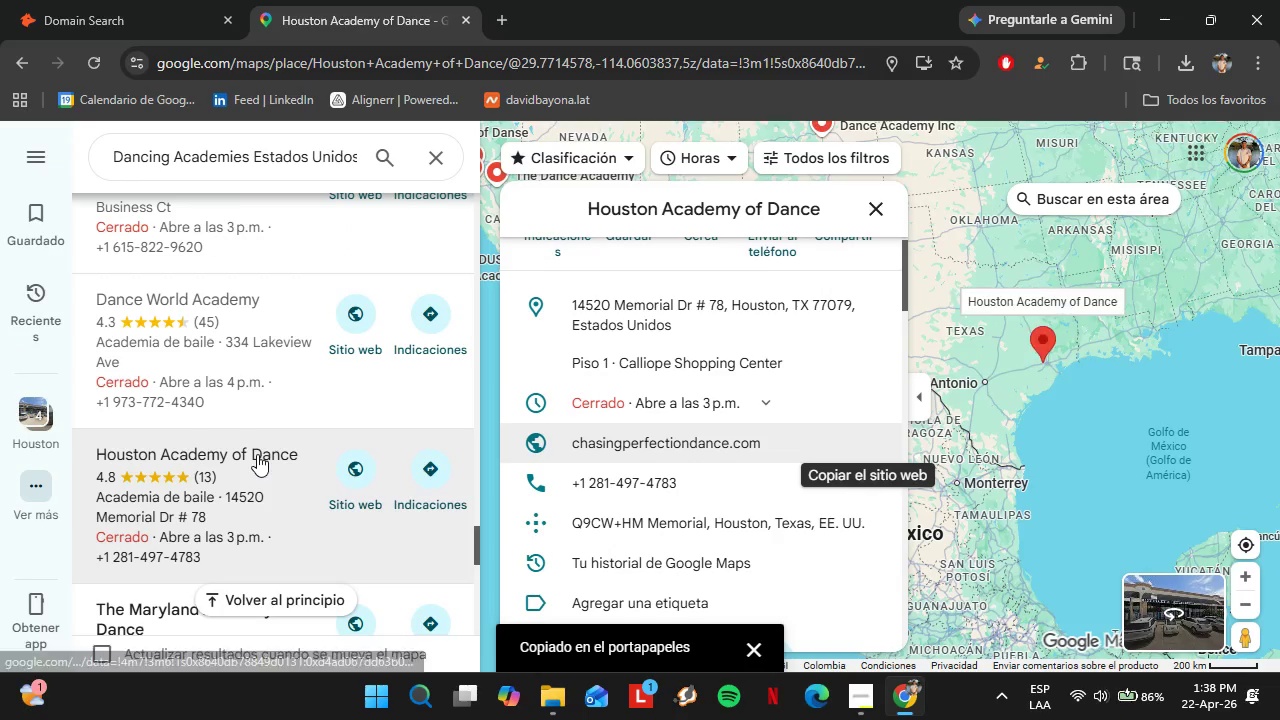 
left_click([252, 458])
 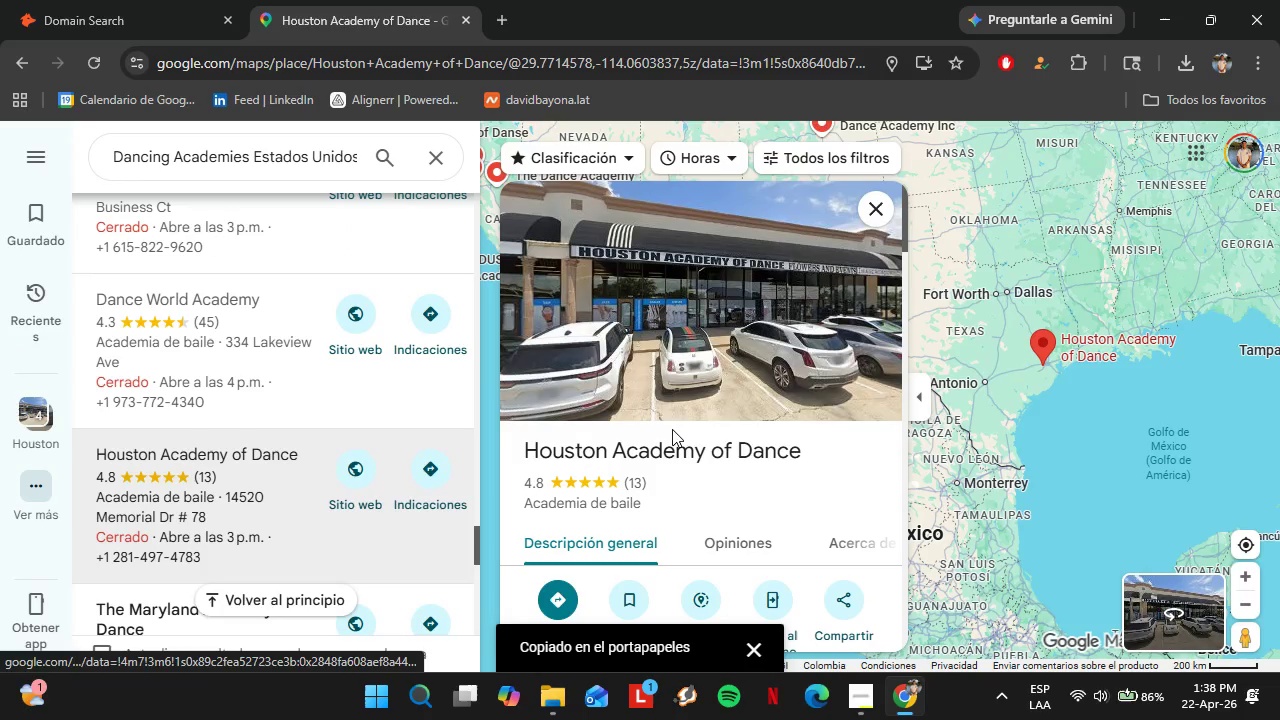 
scroll: coordinate [831, 425], scroll_direction: down, amount: 4.0
 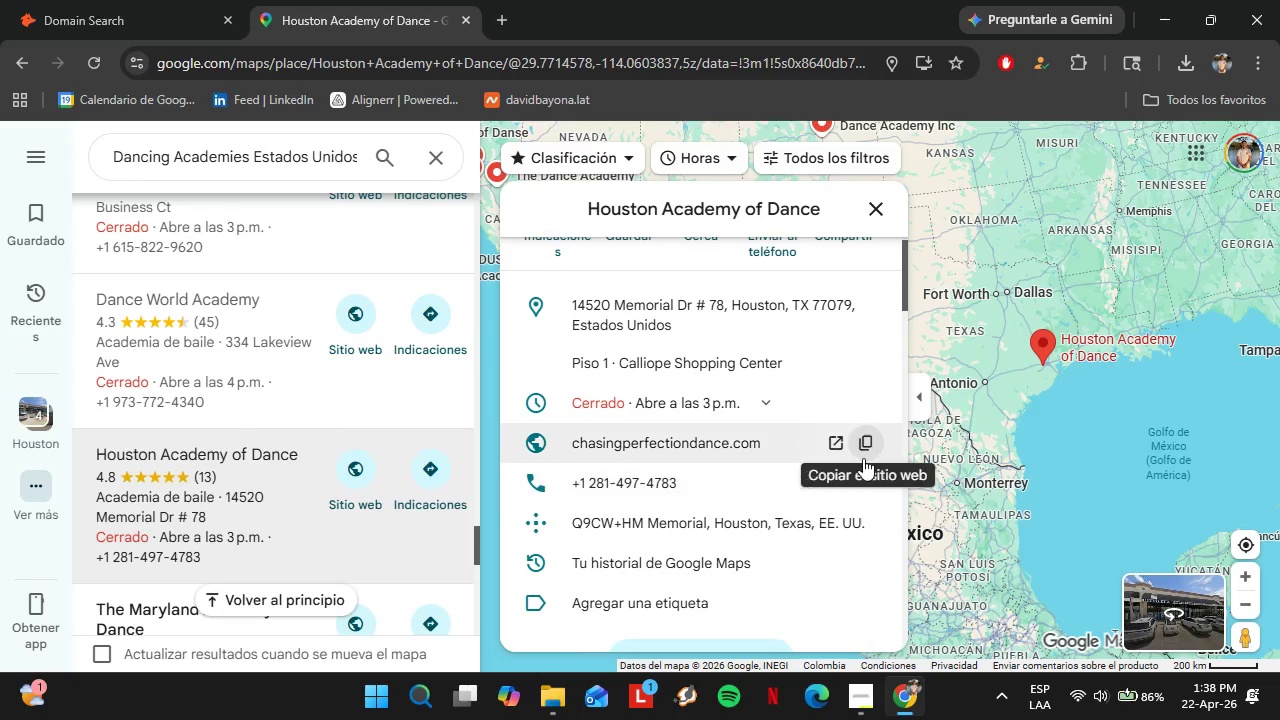 
left_click([878, 447])
 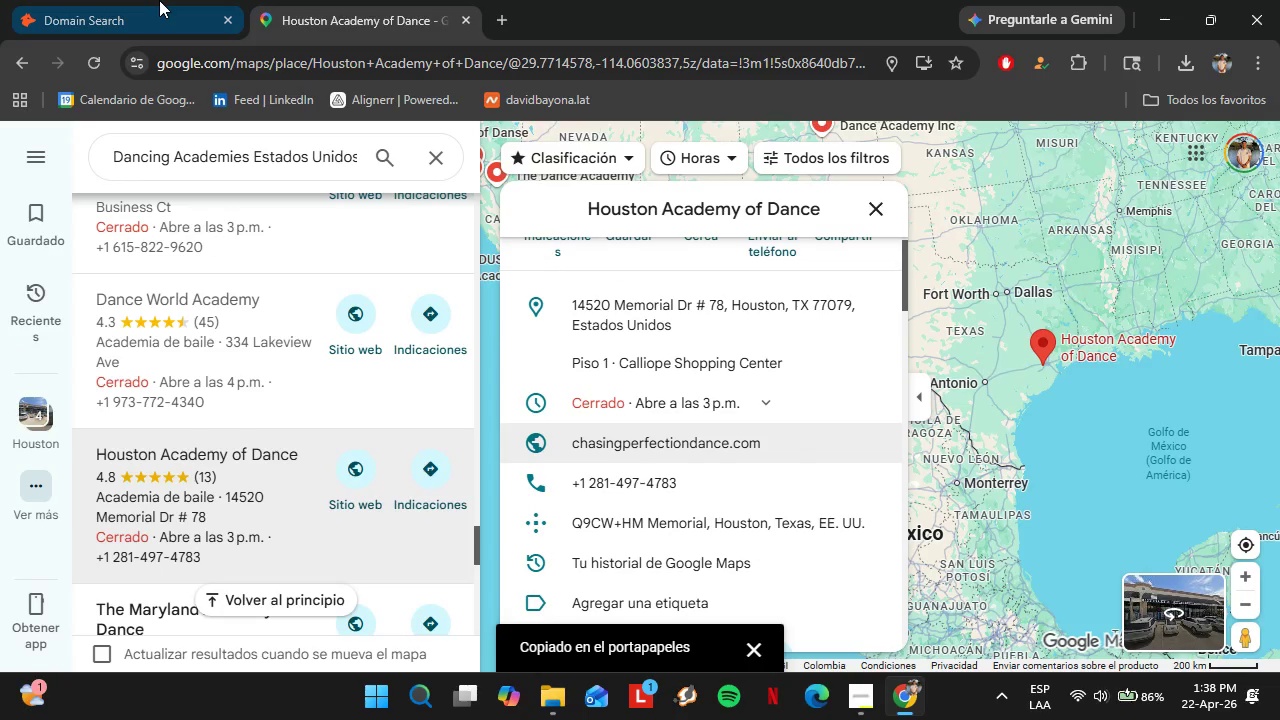 
left_click([159, 0])
 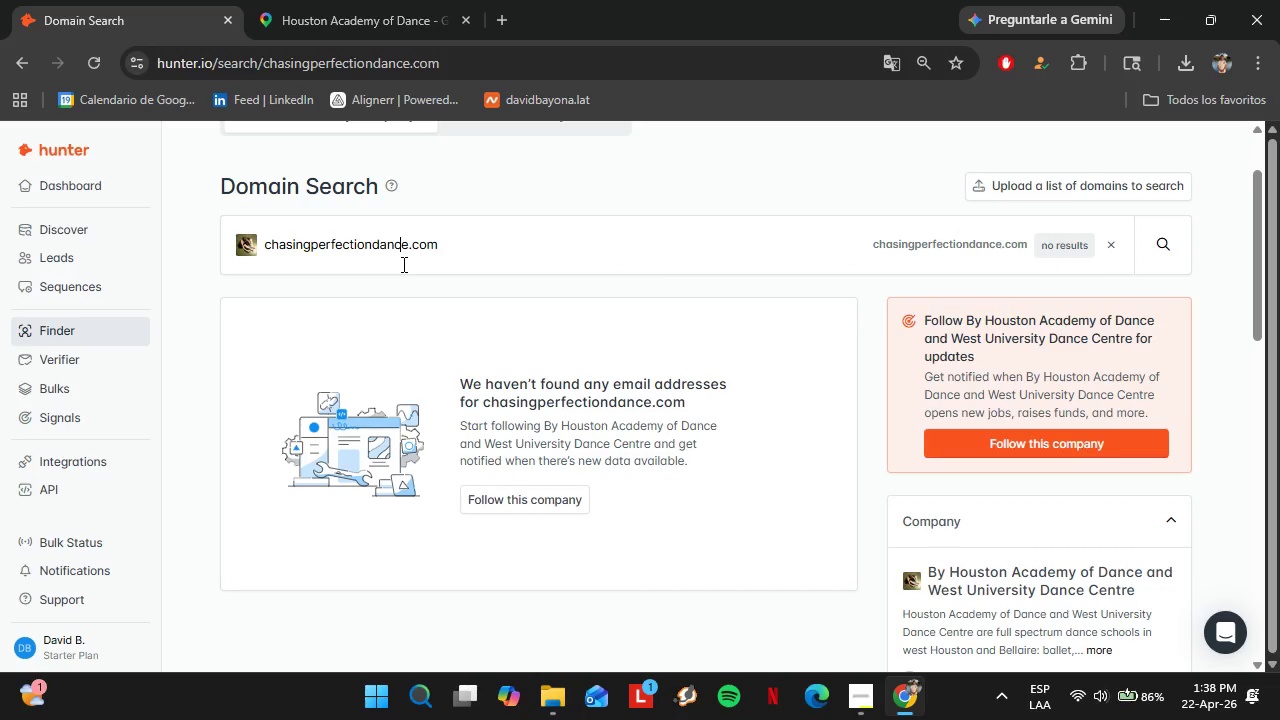 
double_click([402, 264])
 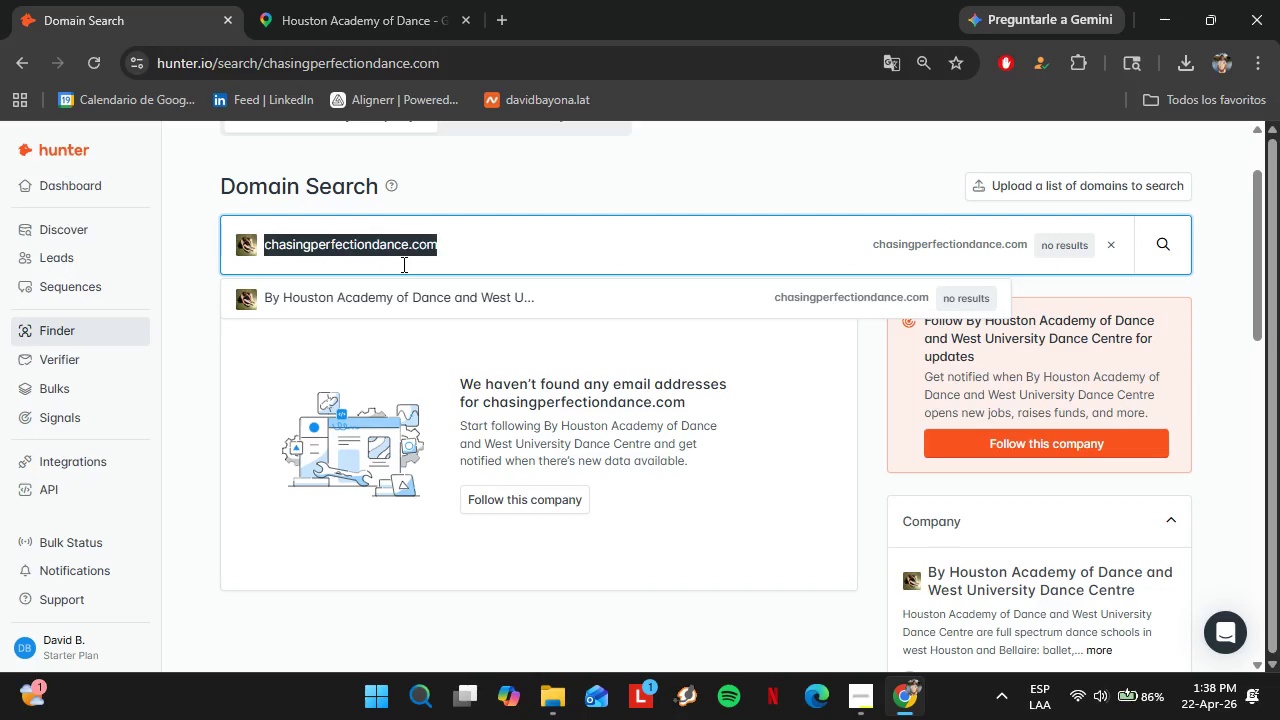 
triple_click([402, 264])
 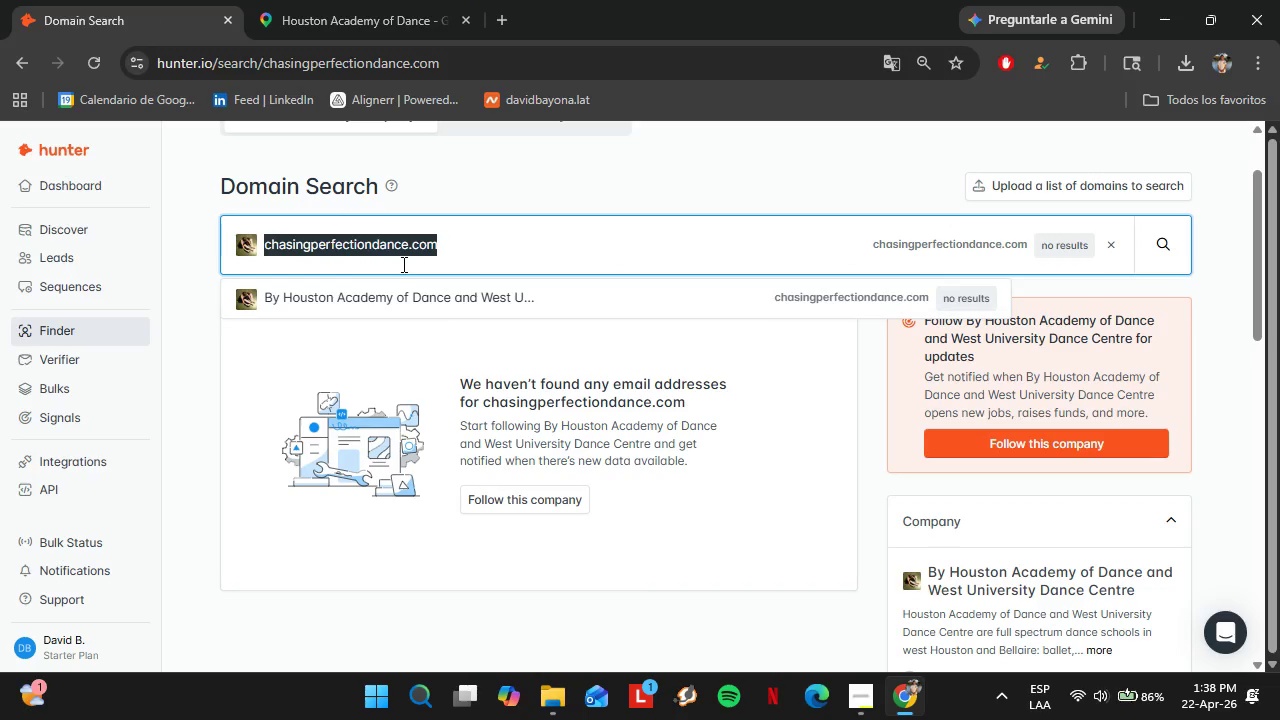 
key(Control+V)
 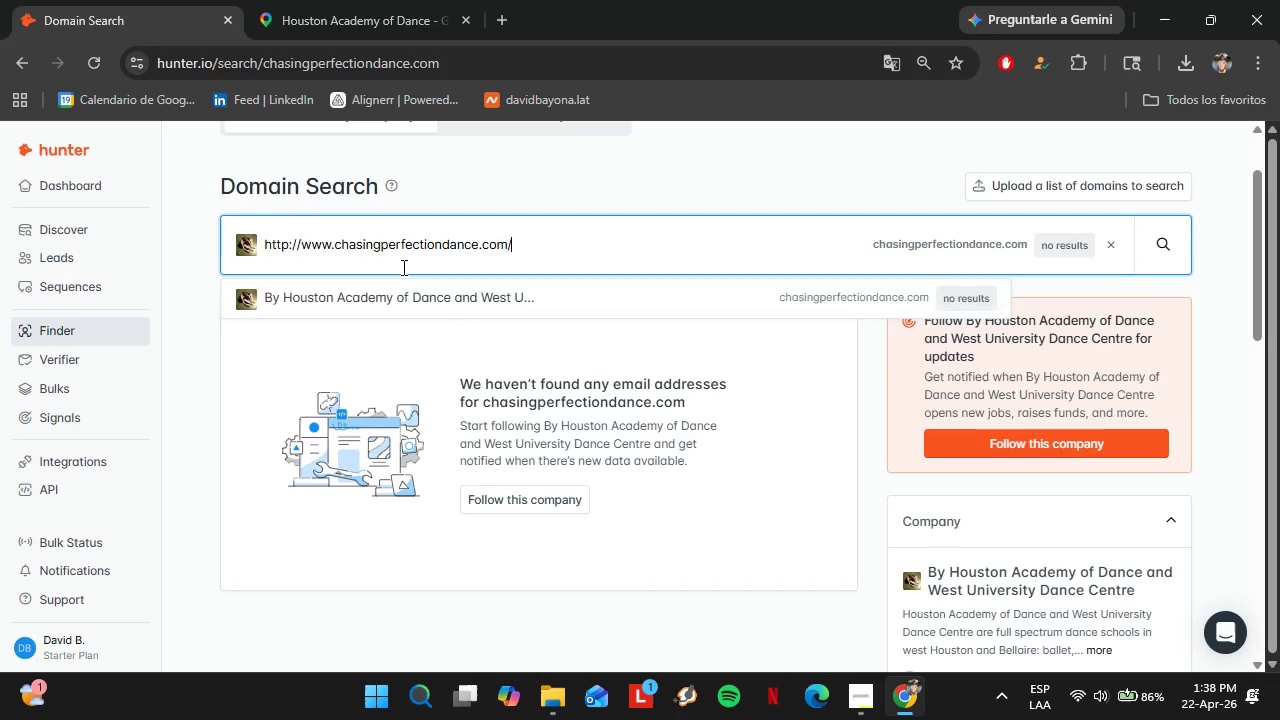 
key(Enter)
 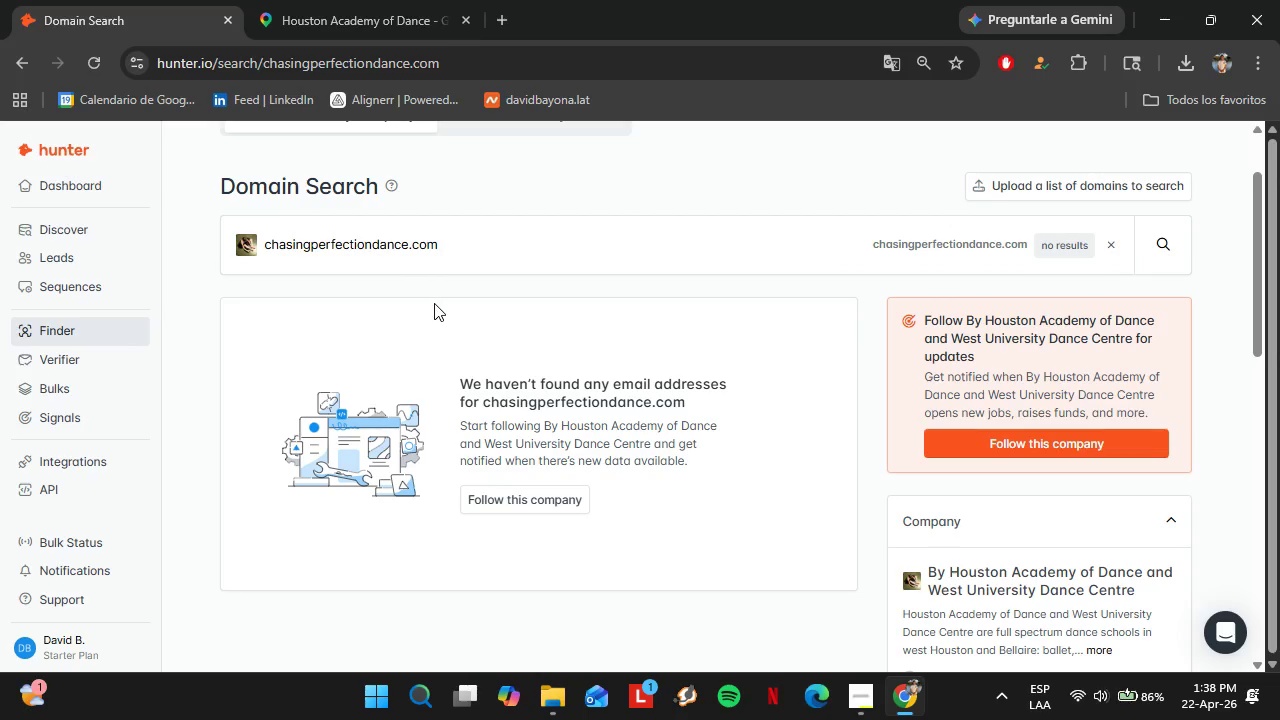 
left_click([378, 0])
 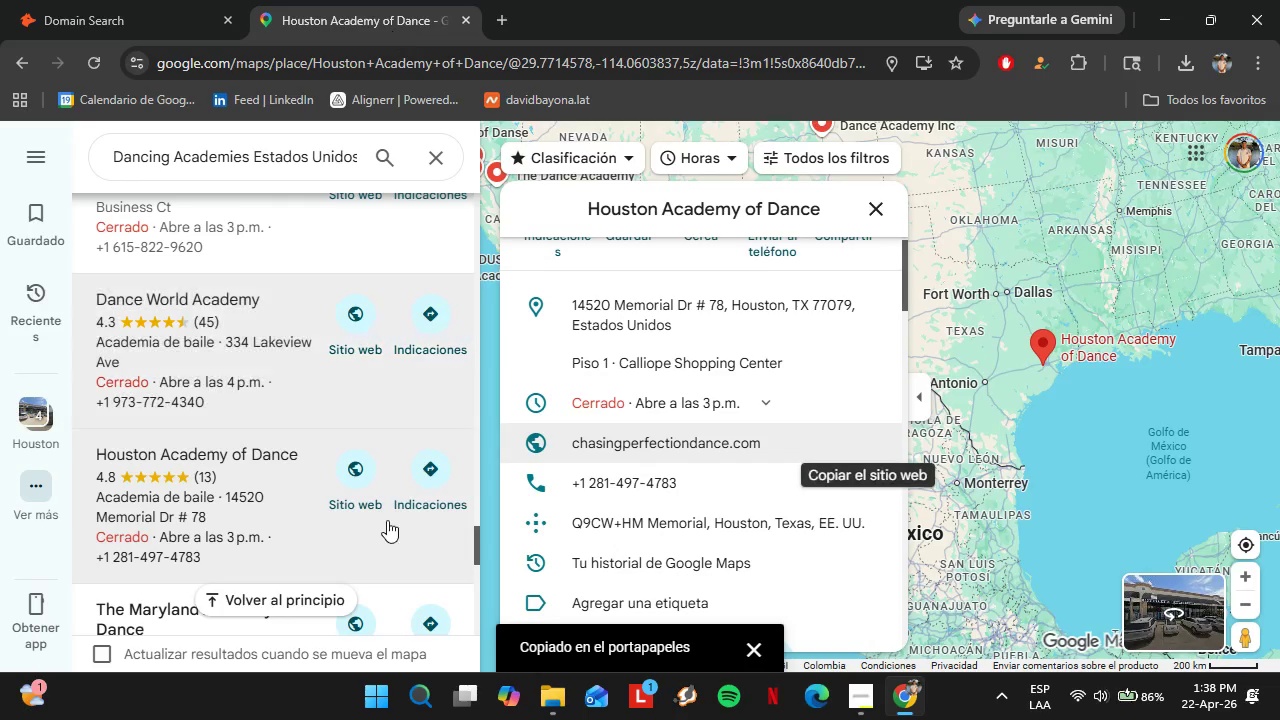 
scroll: coordinate [304, 415], scroll_direction: down, amount: 3.0
 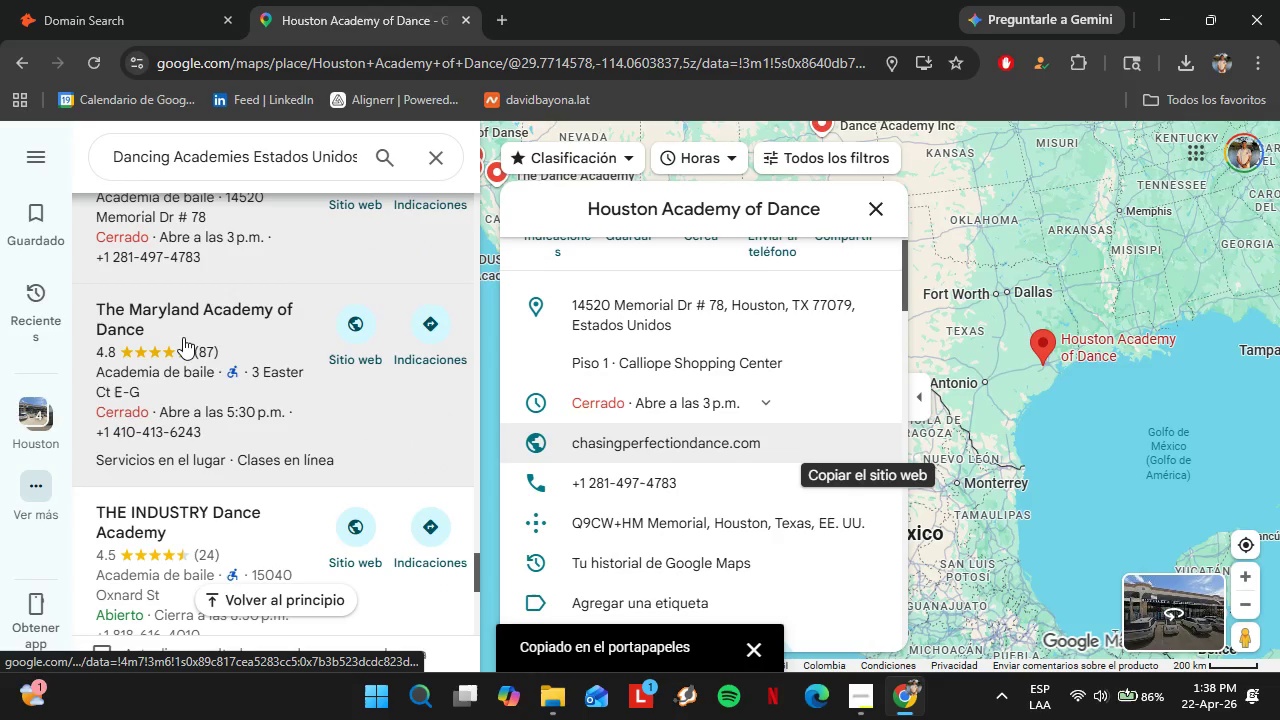 
left_click([183, 335])
 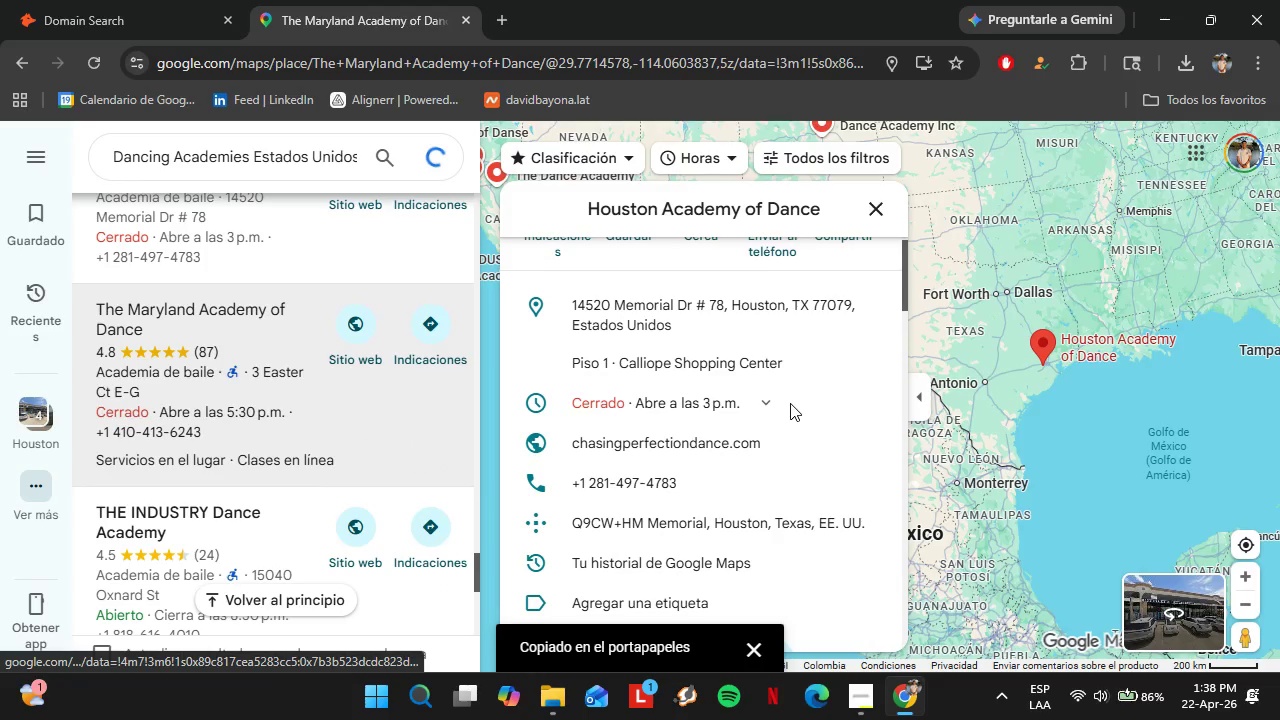 
mouse_move([800, 424])
 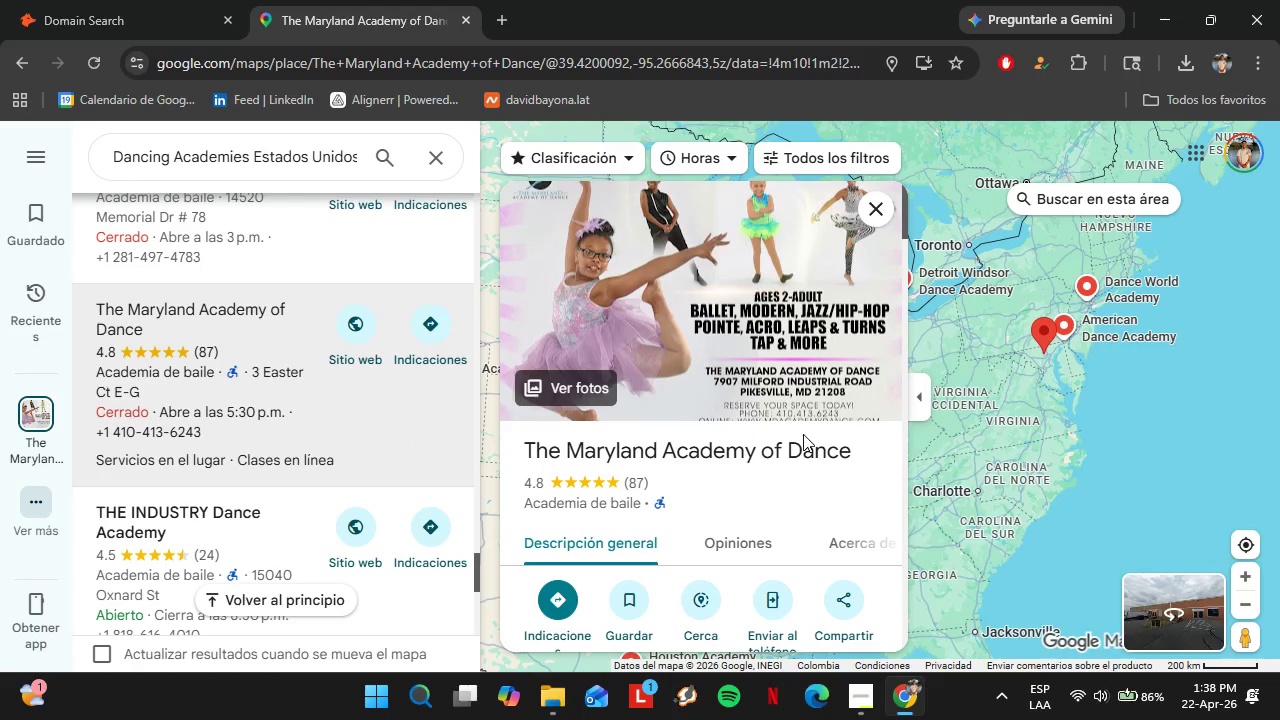 
scroll: coordinate [803, 445], scroll_direction: down, amount: 3.0
 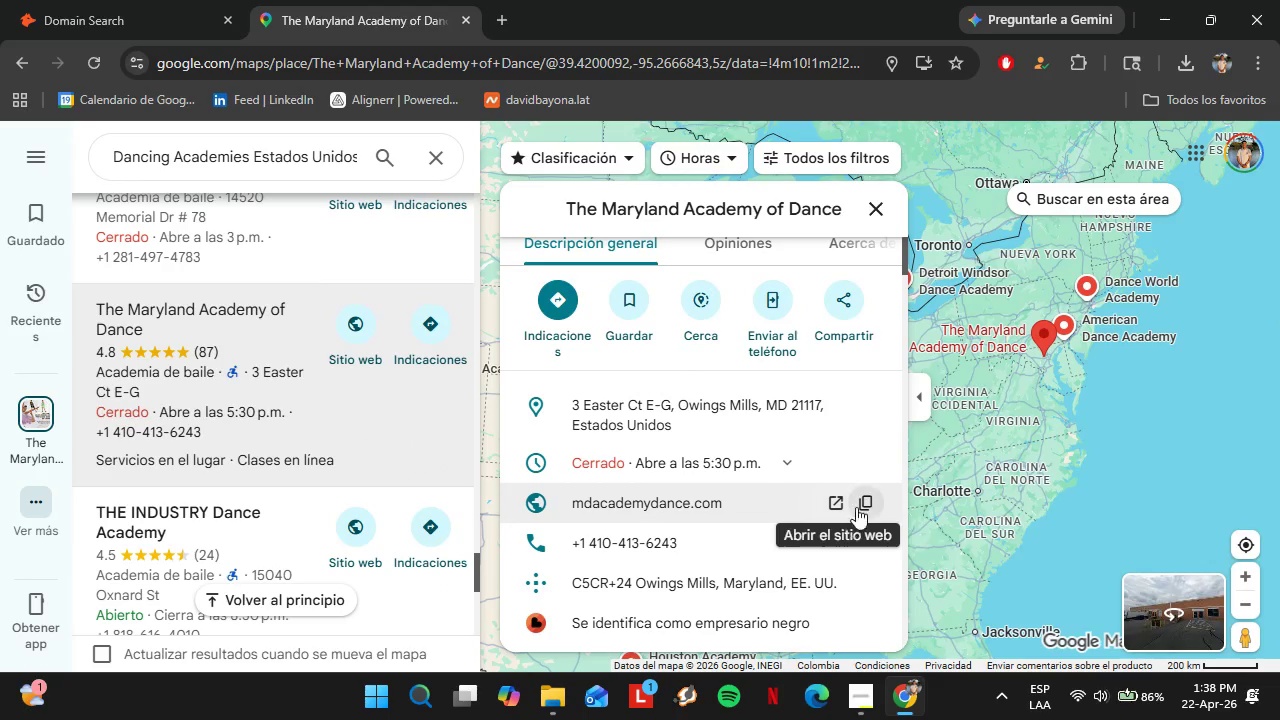 
left_click([862, 504])
 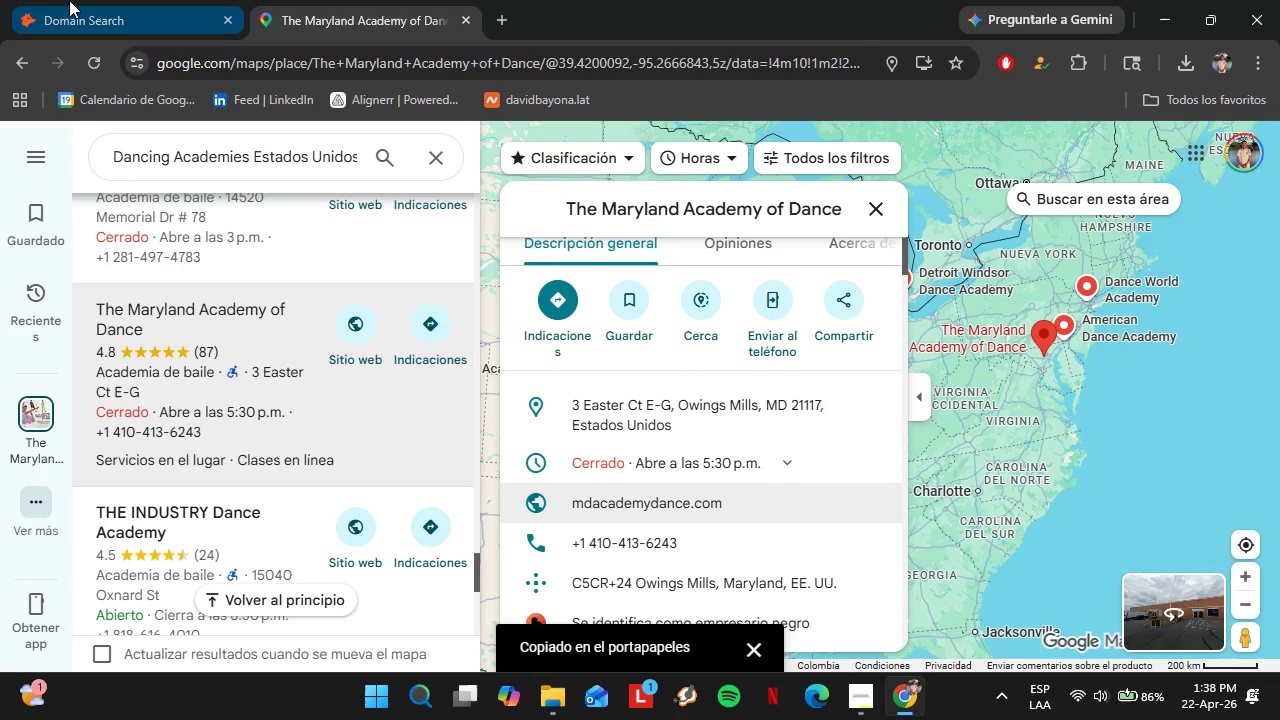 
left_click([69, 0])
 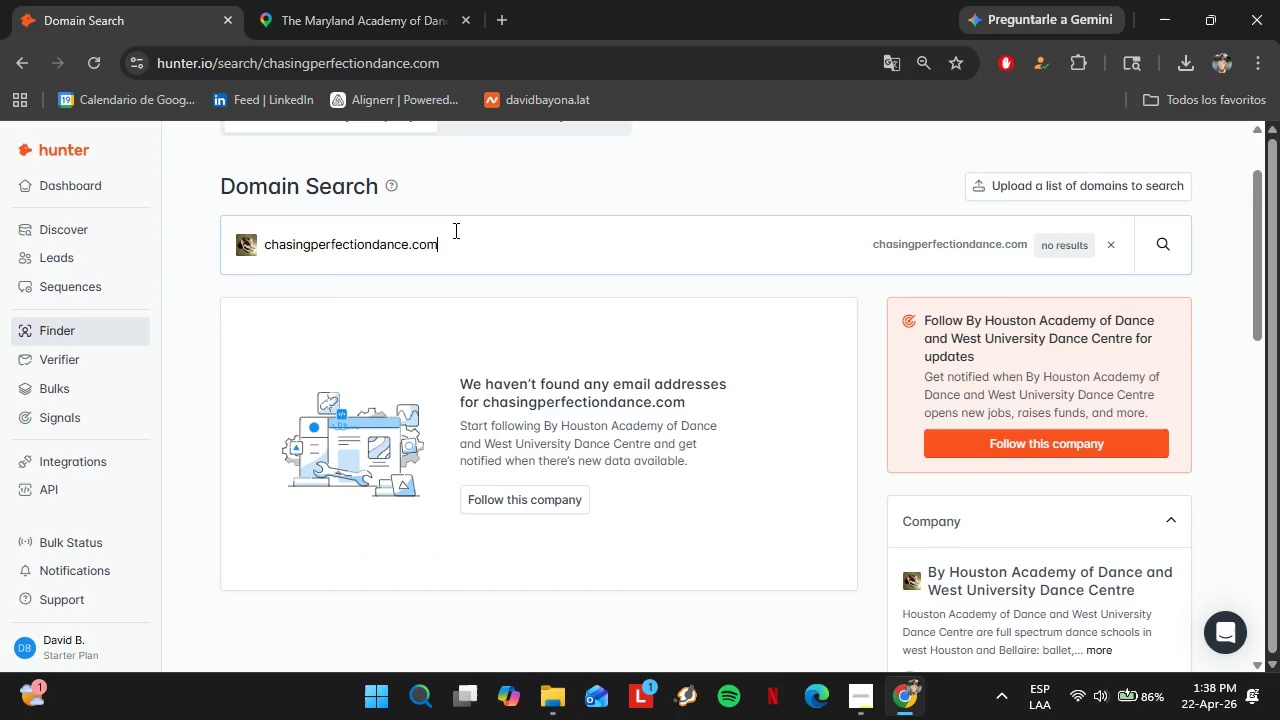 
double_click([454, 230])
 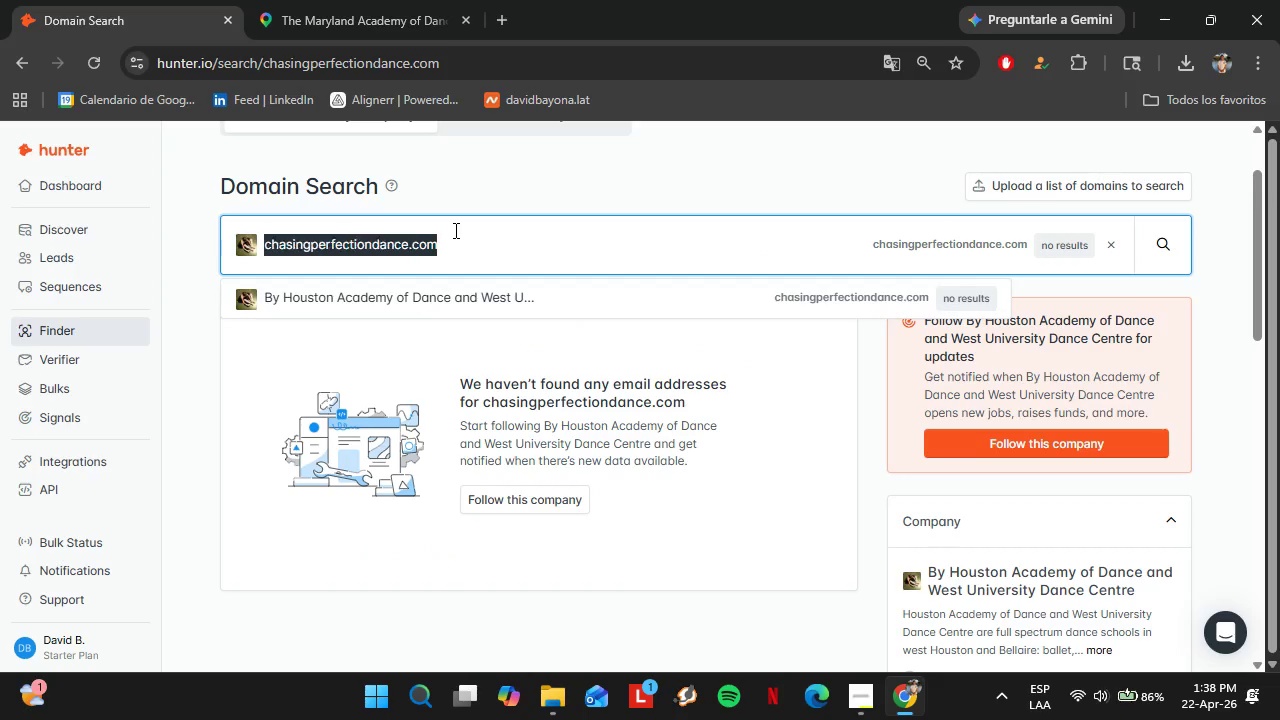 
triple_click([454, 230])
 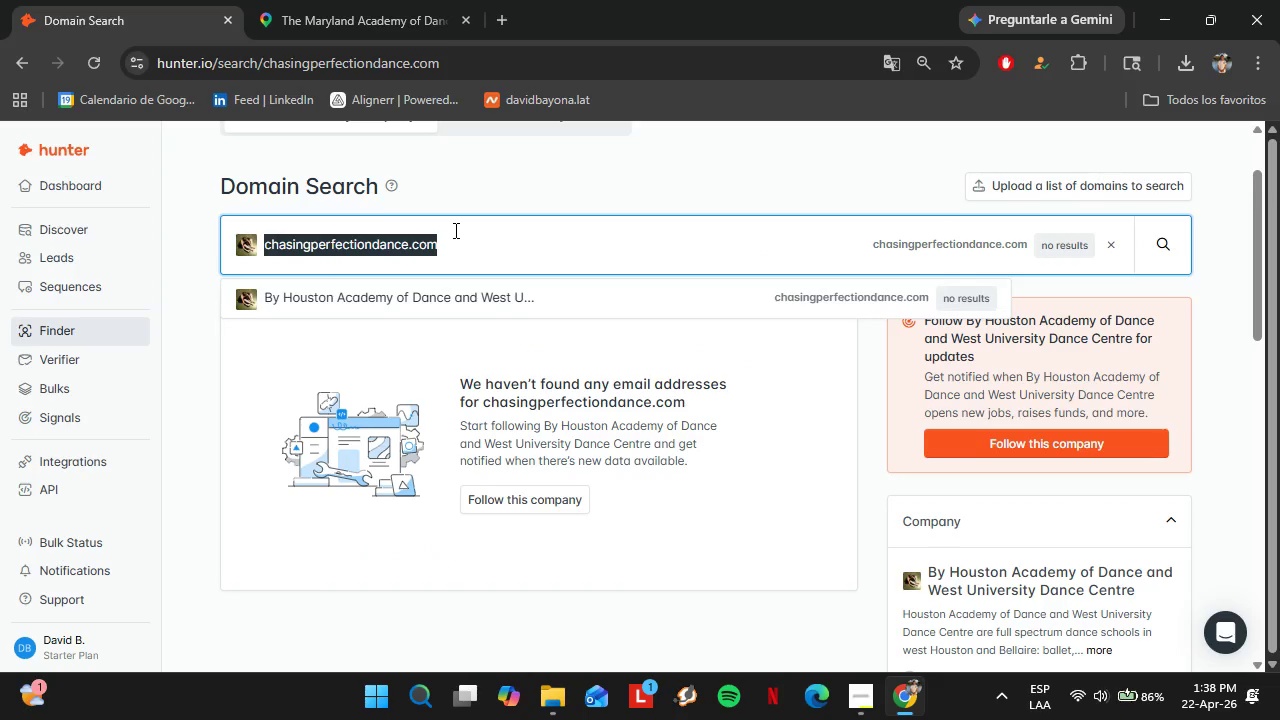 
key(Control+V)
 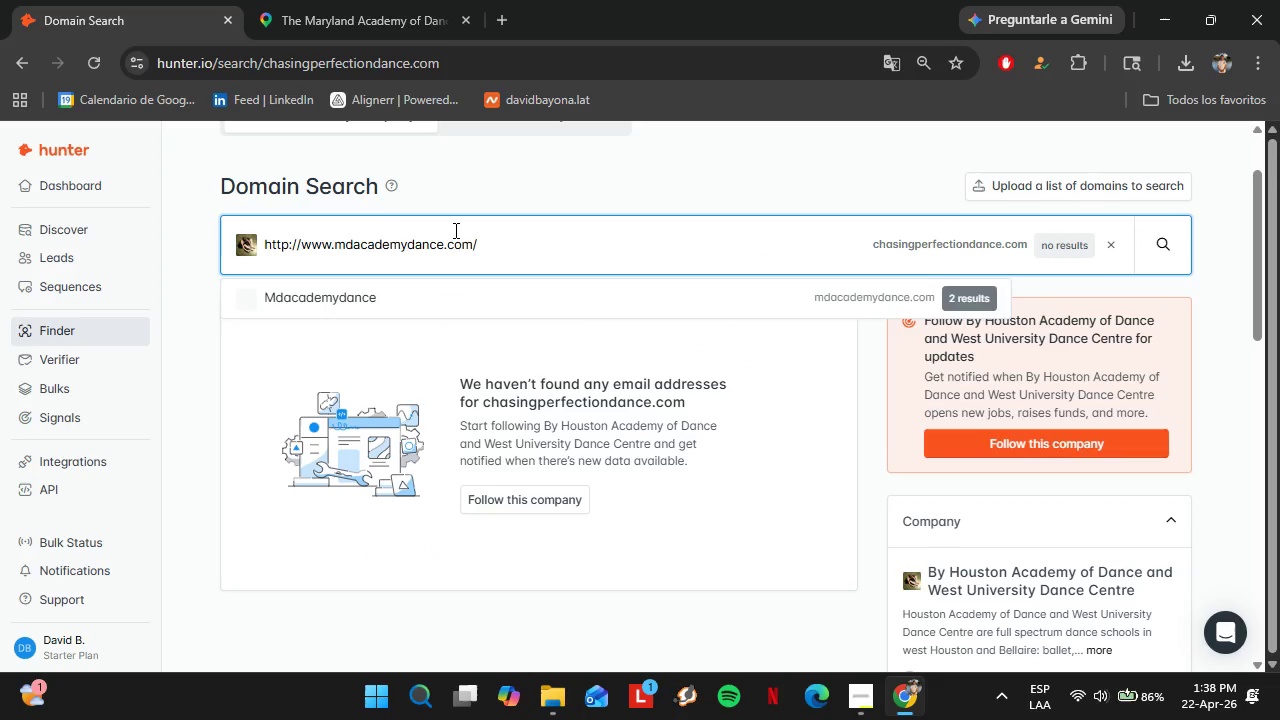 
key(Enter)
 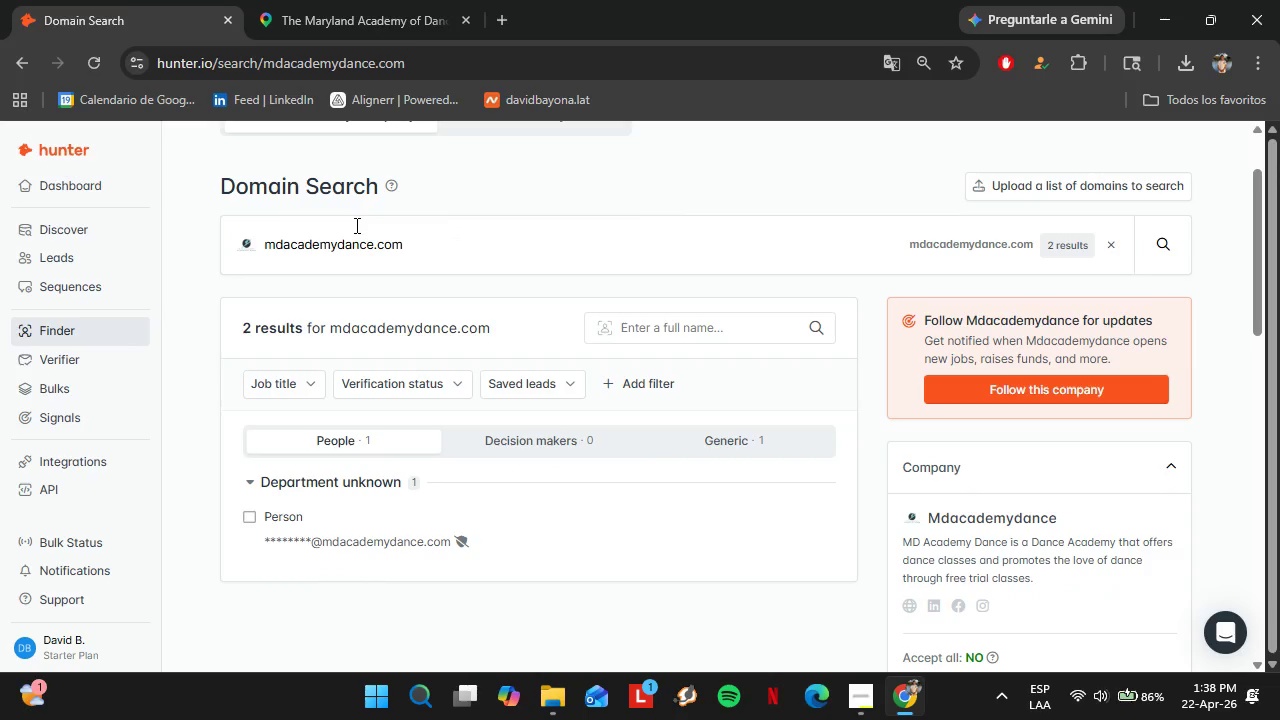 
left_click([362, 0])
 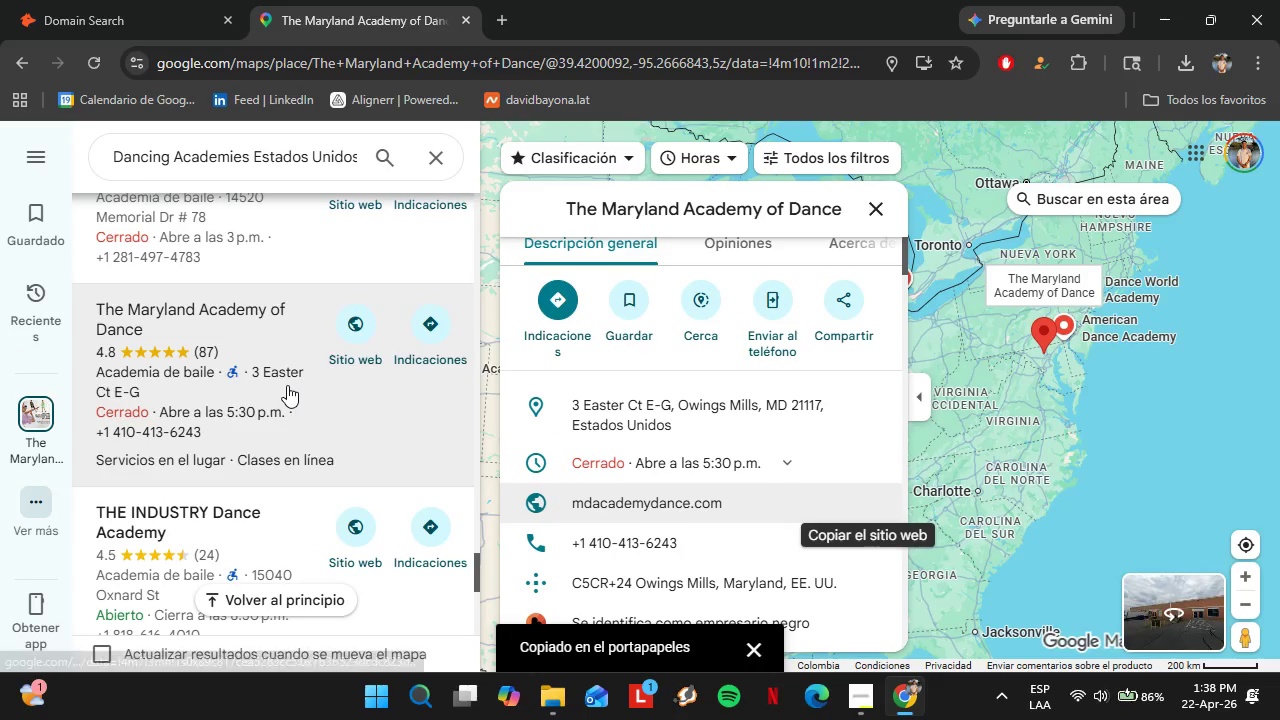 
left_click([233, 485])
 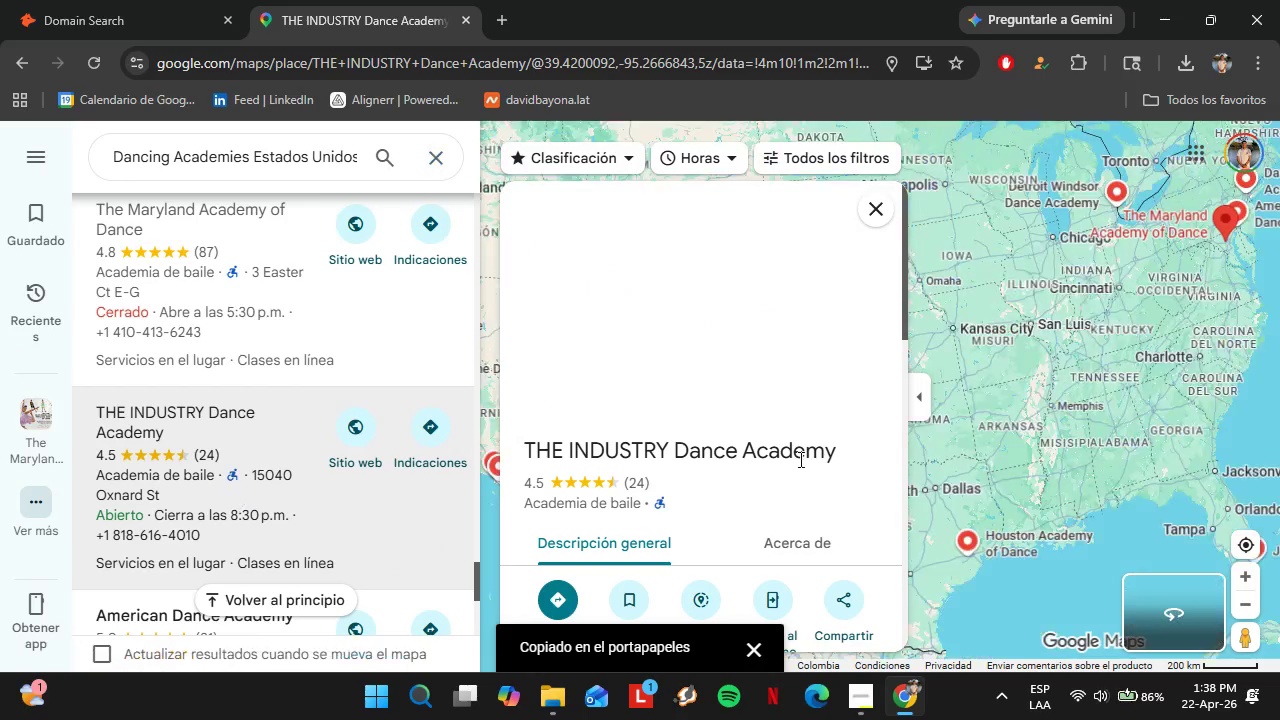 
scroll: coordinate [799, 451], scroll_direction: down, amount: 5.0
 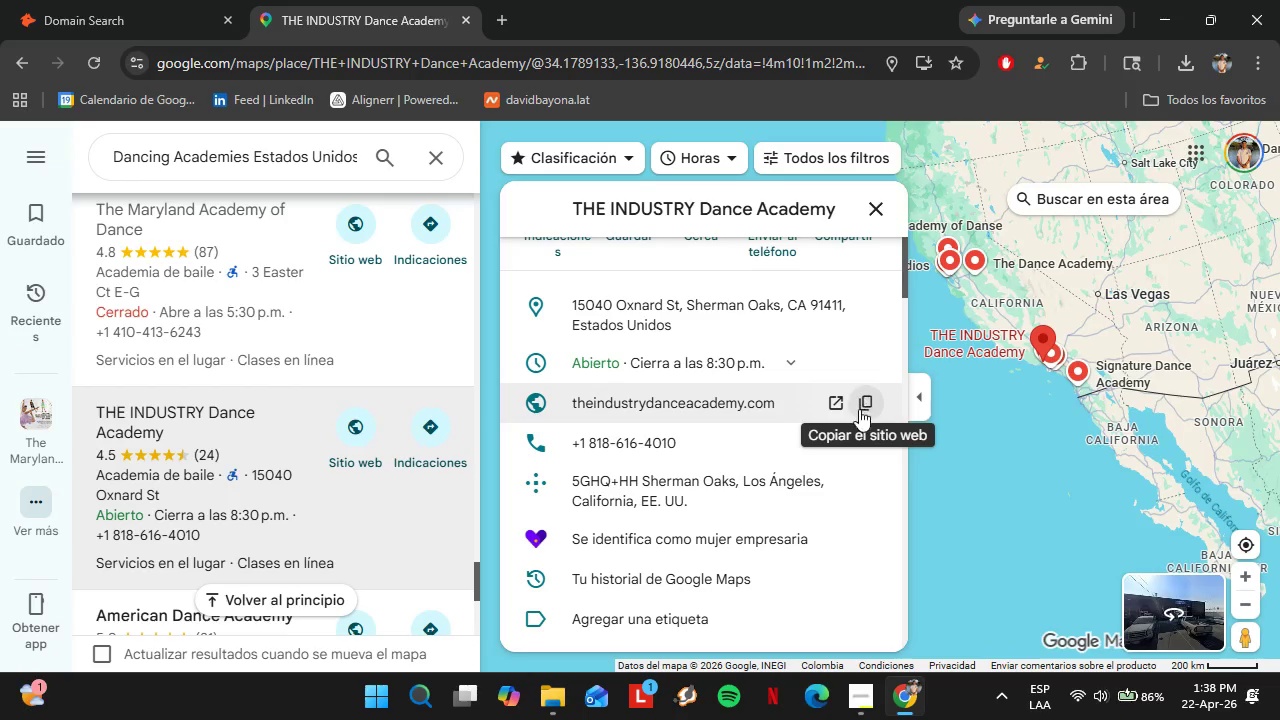 
left_click([864, 409])
 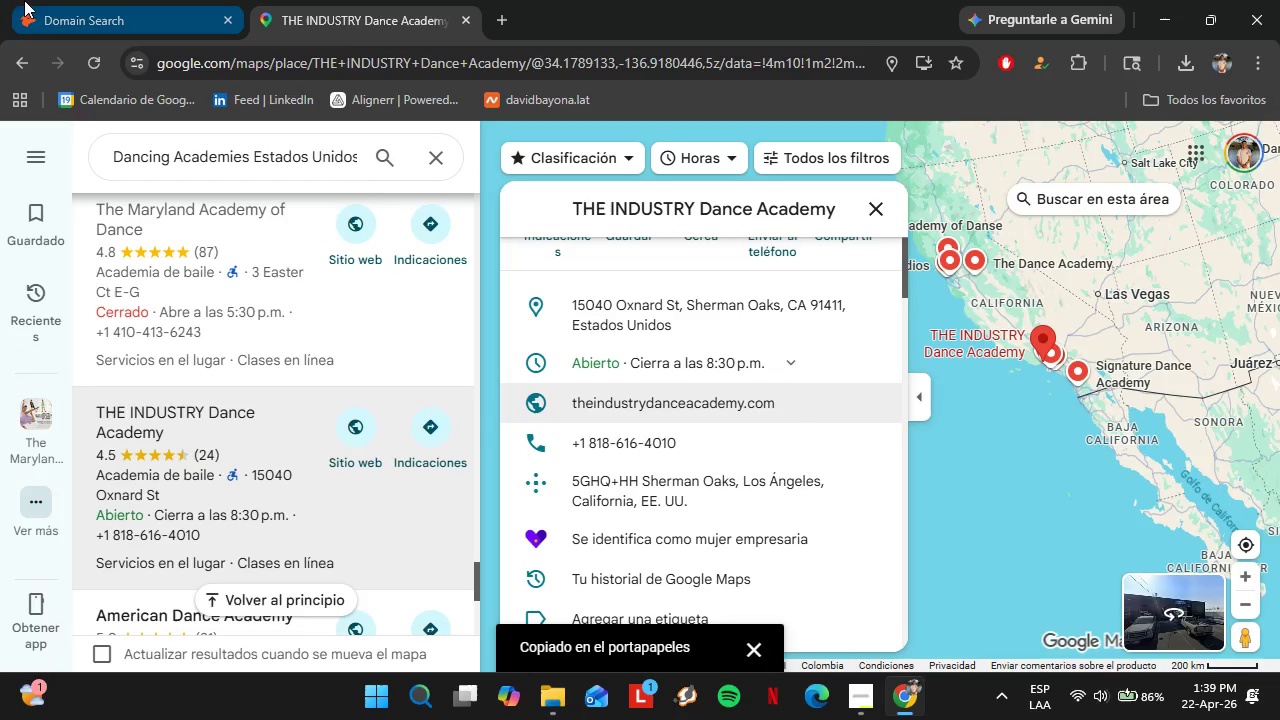 
left_click([98, 0])
 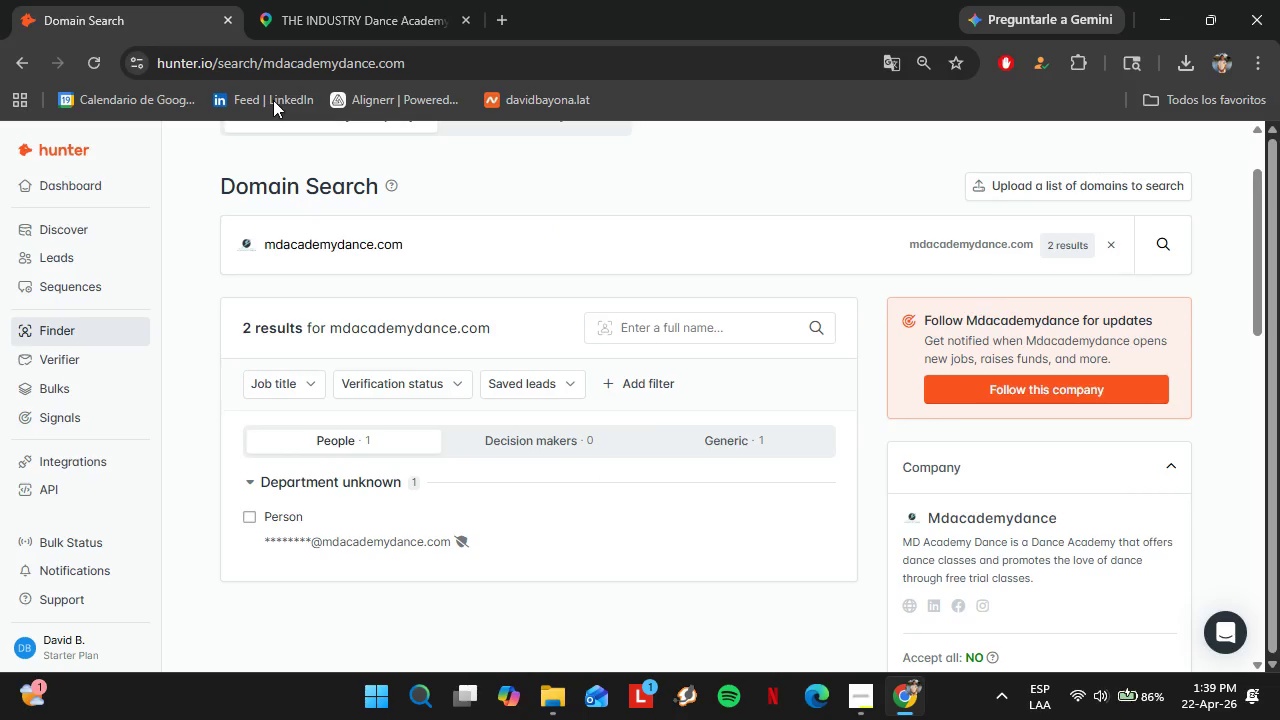 
double_click([350, 264])
 